 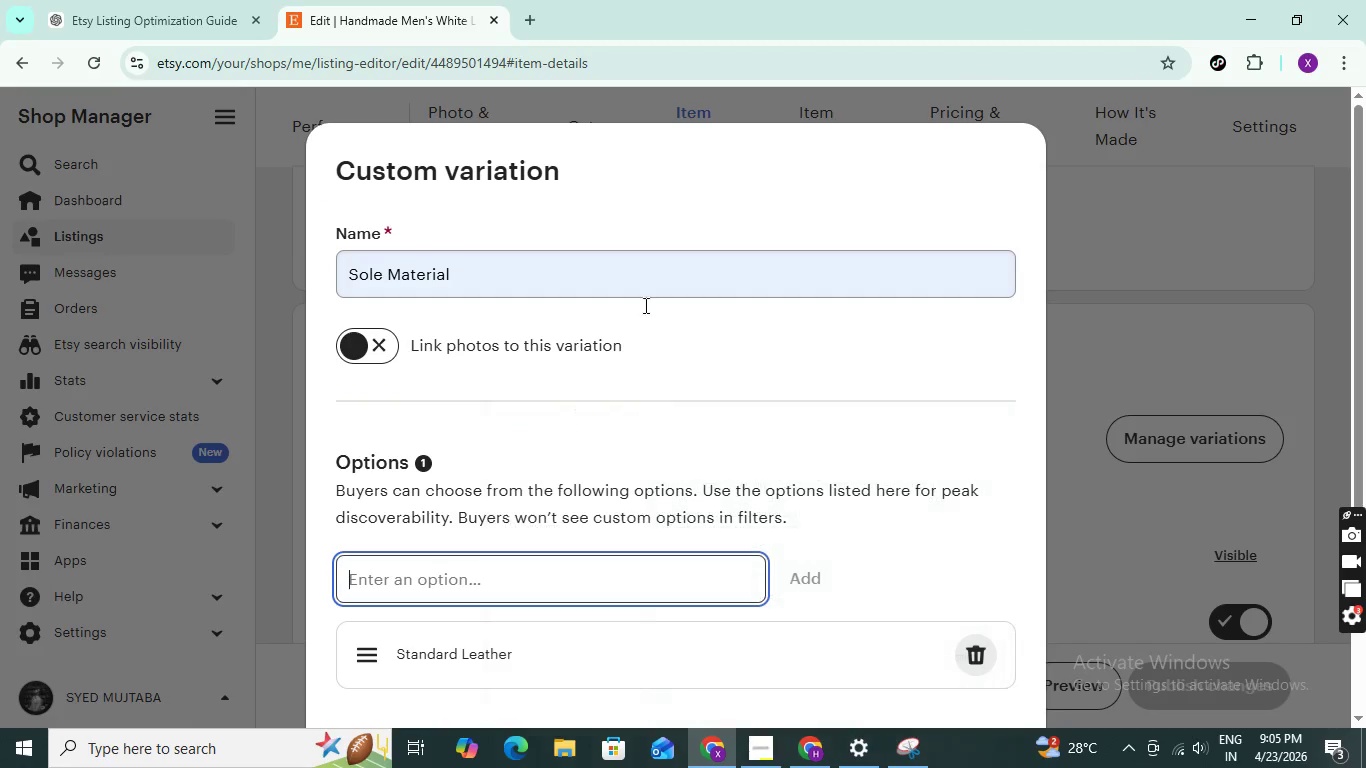 
key(Control+V)
 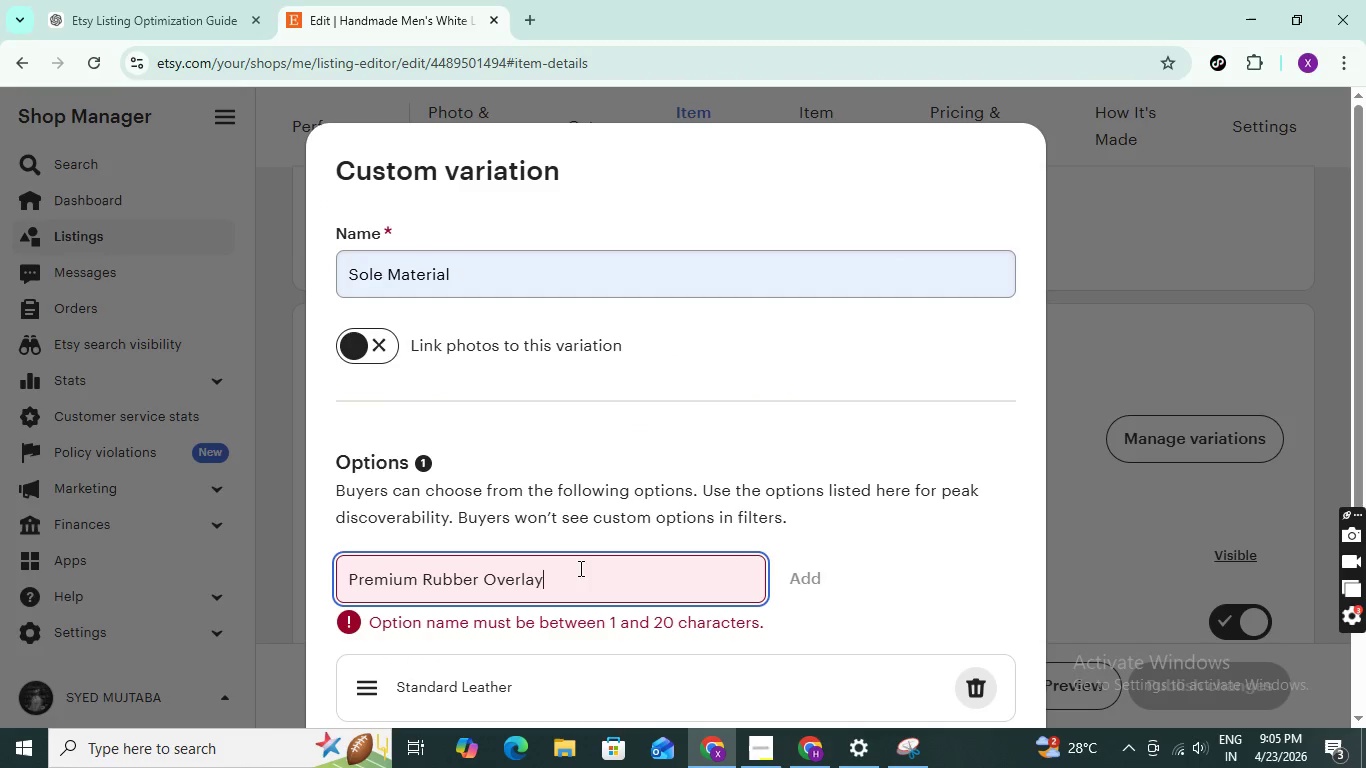 
left_click_drag(start_coordinate=[538, 578], to_coordinate=[509, 582])
 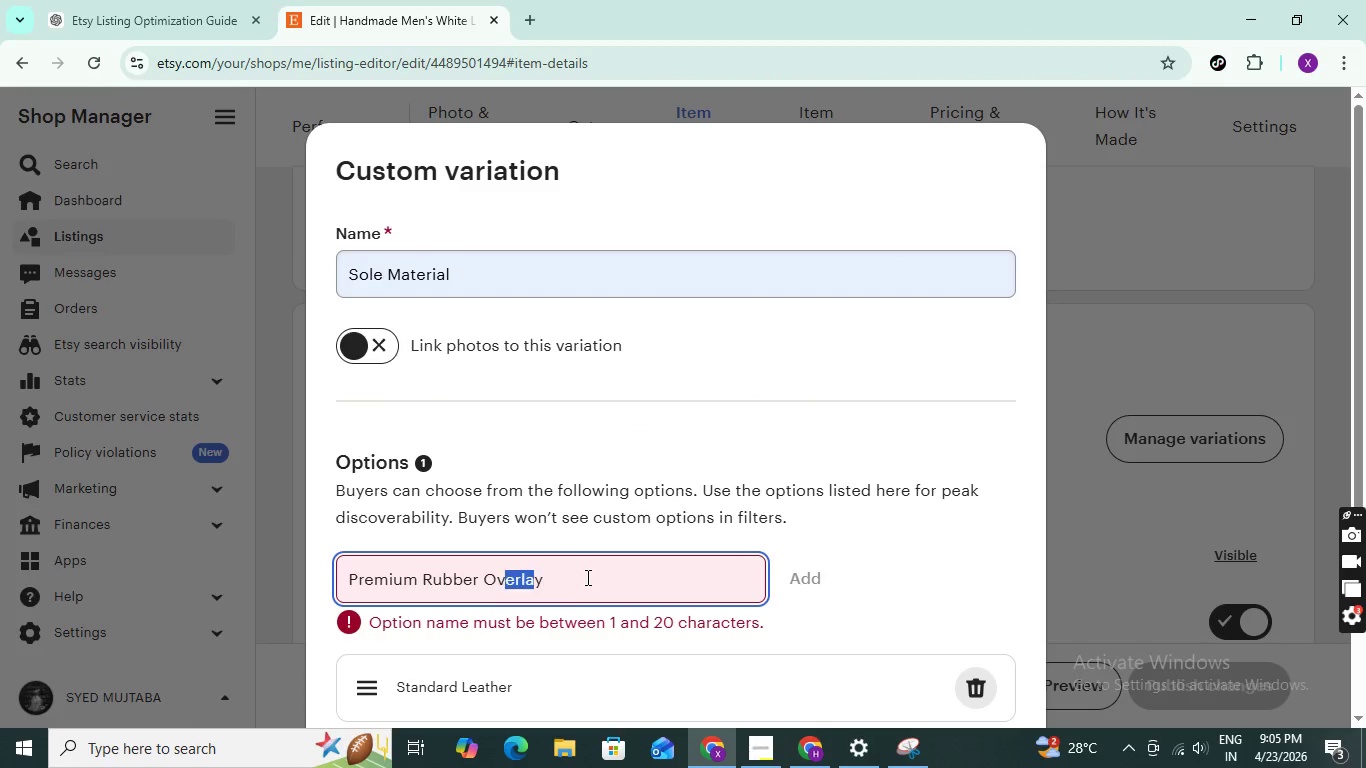 
left_click([587, 576])
 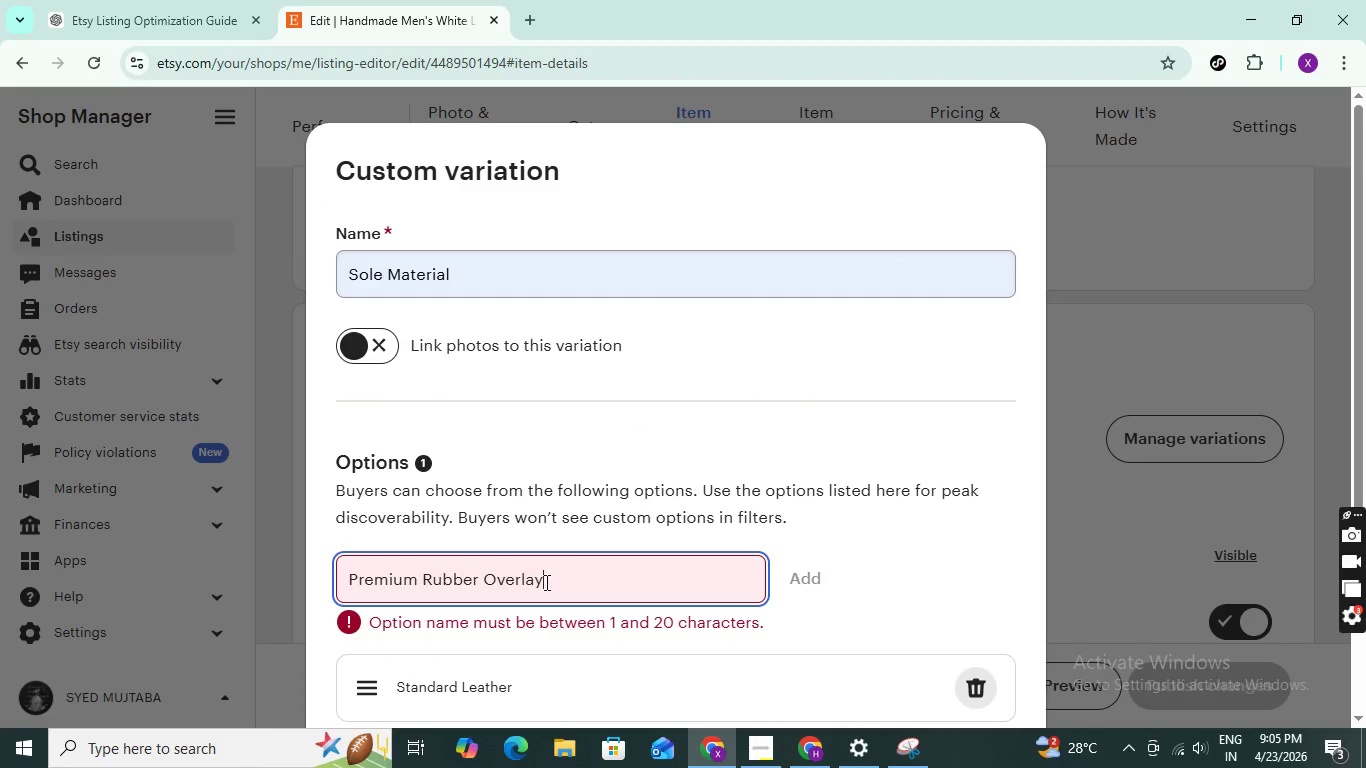 
left_click_drag(start_coordinate=[567, 582], to_coordinate=[486, 577])
 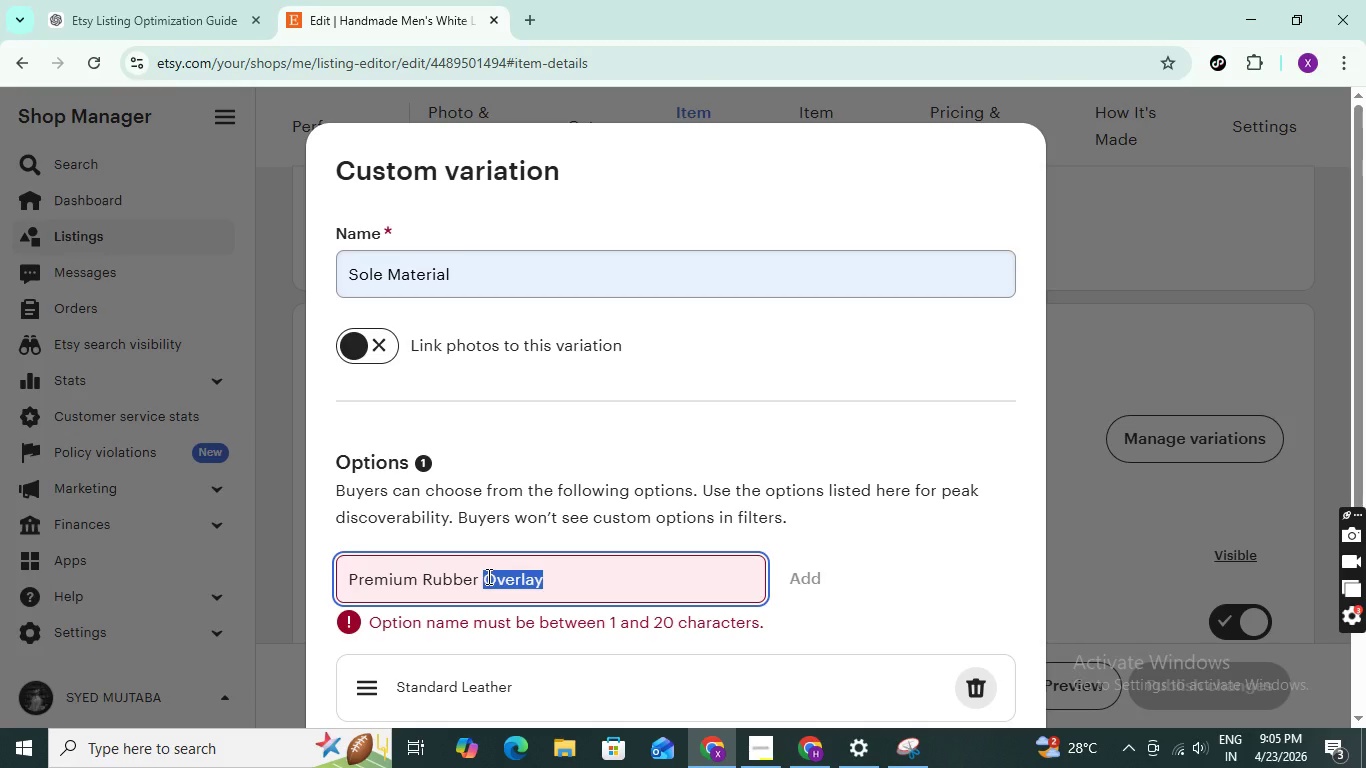 
key(Backspace)
 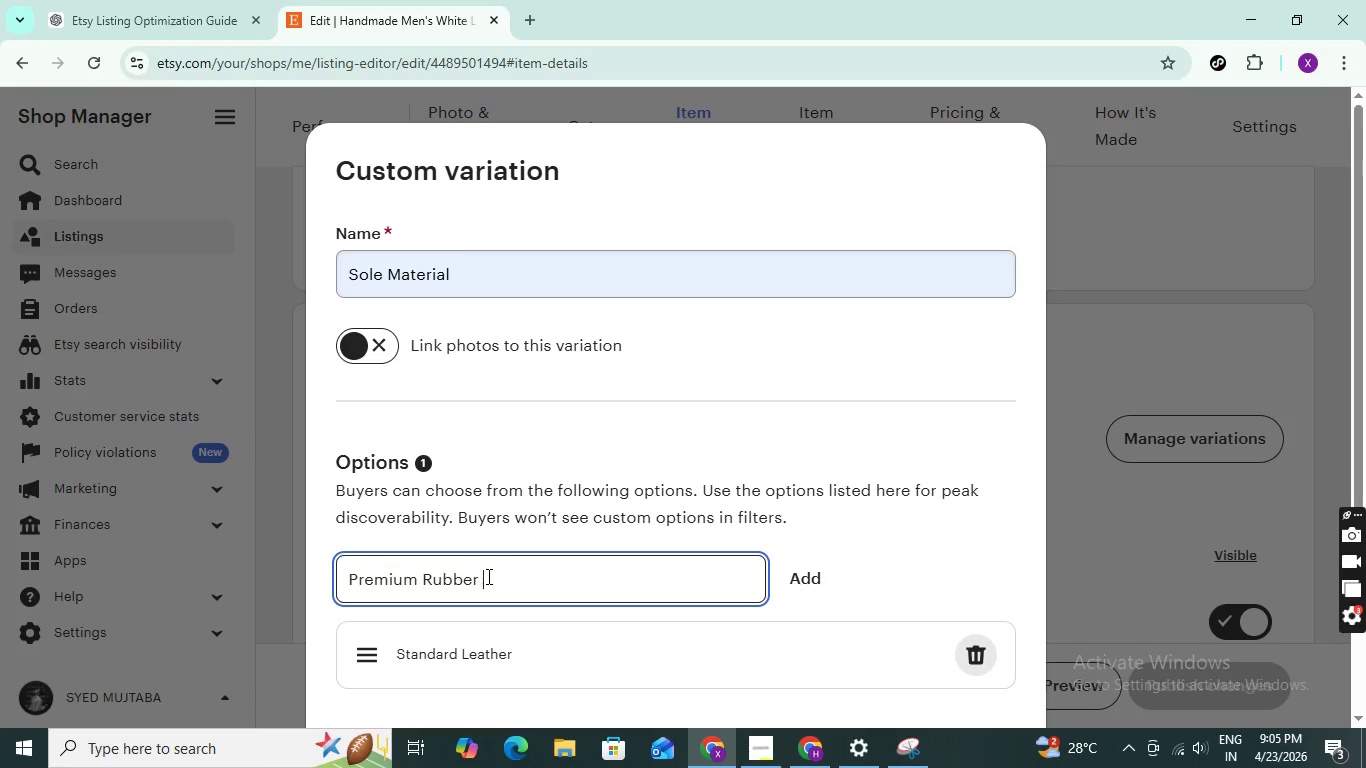 
key(Backspace)
 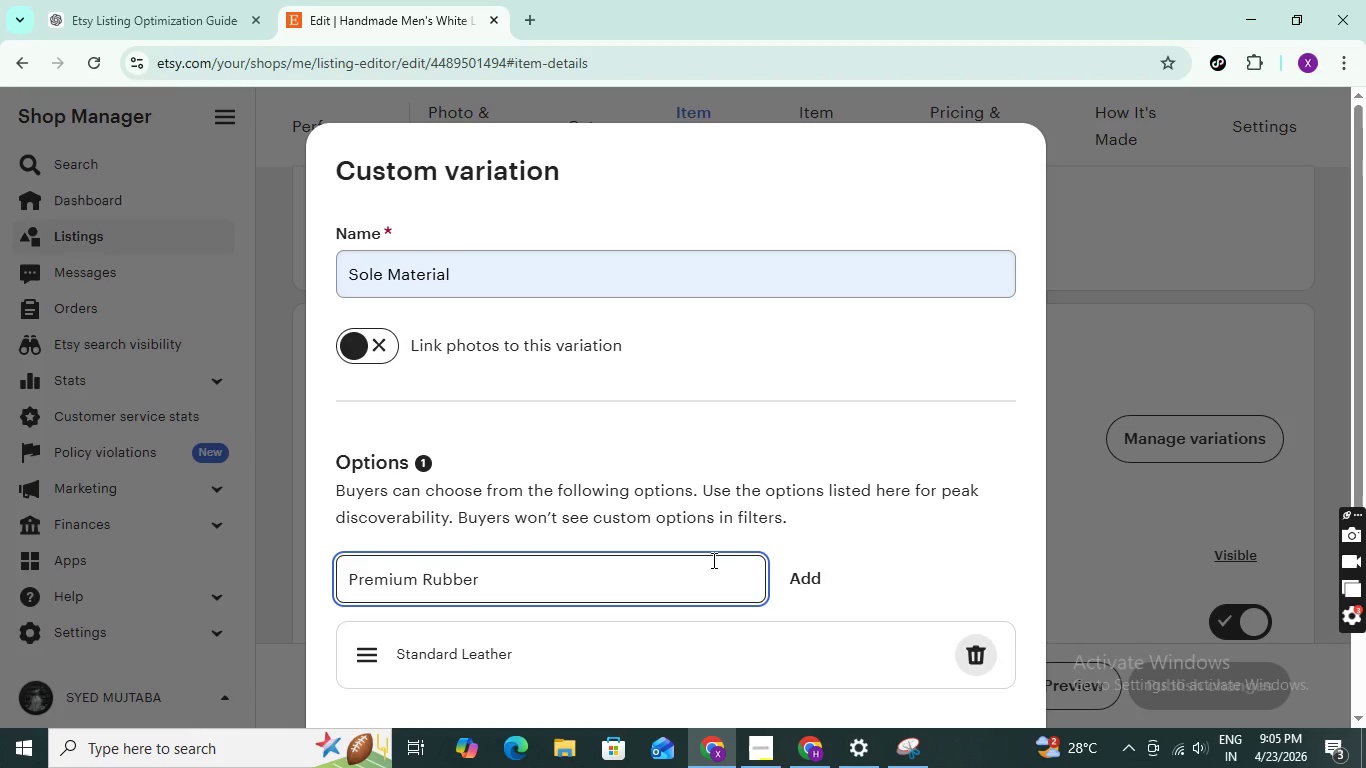 
left_click([799, 584])
 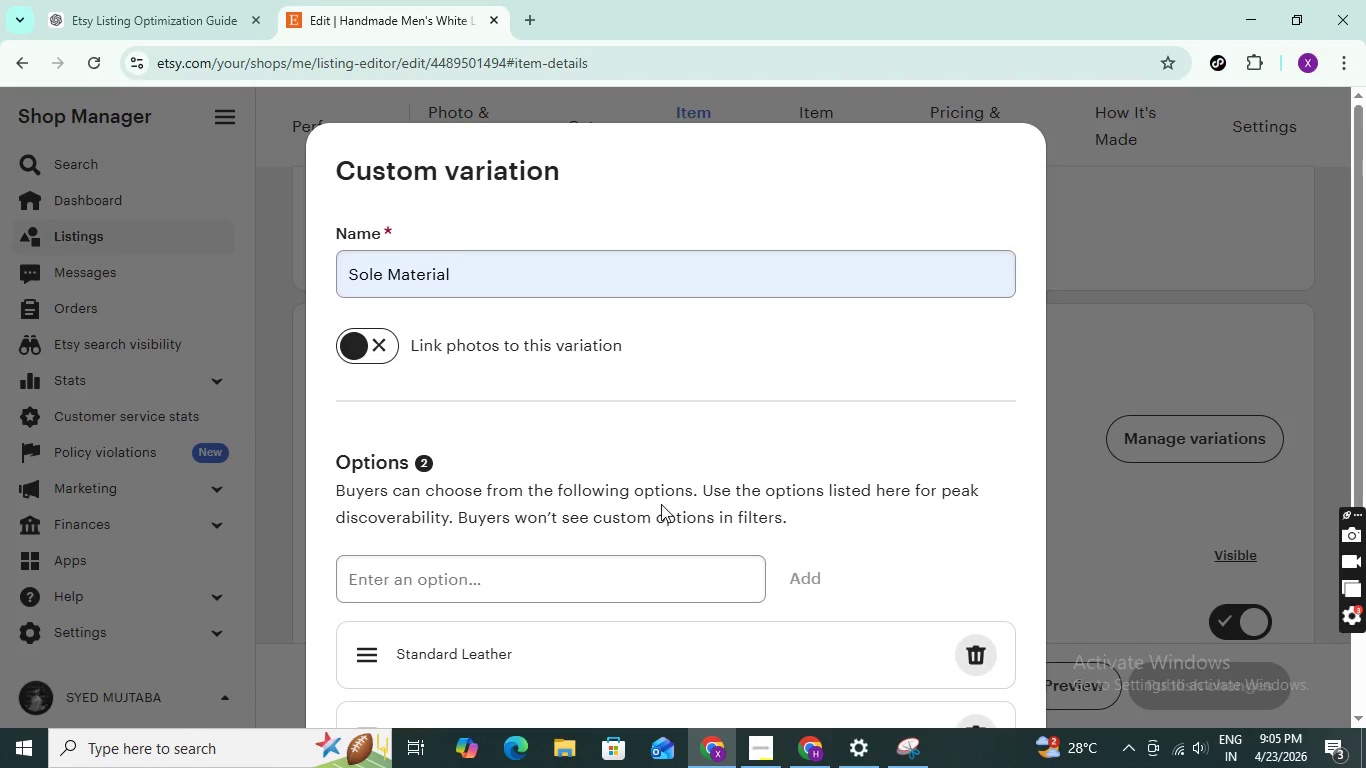 
scroll: coordinate [661, 504], scroll_direction: down, amount: 2.0
 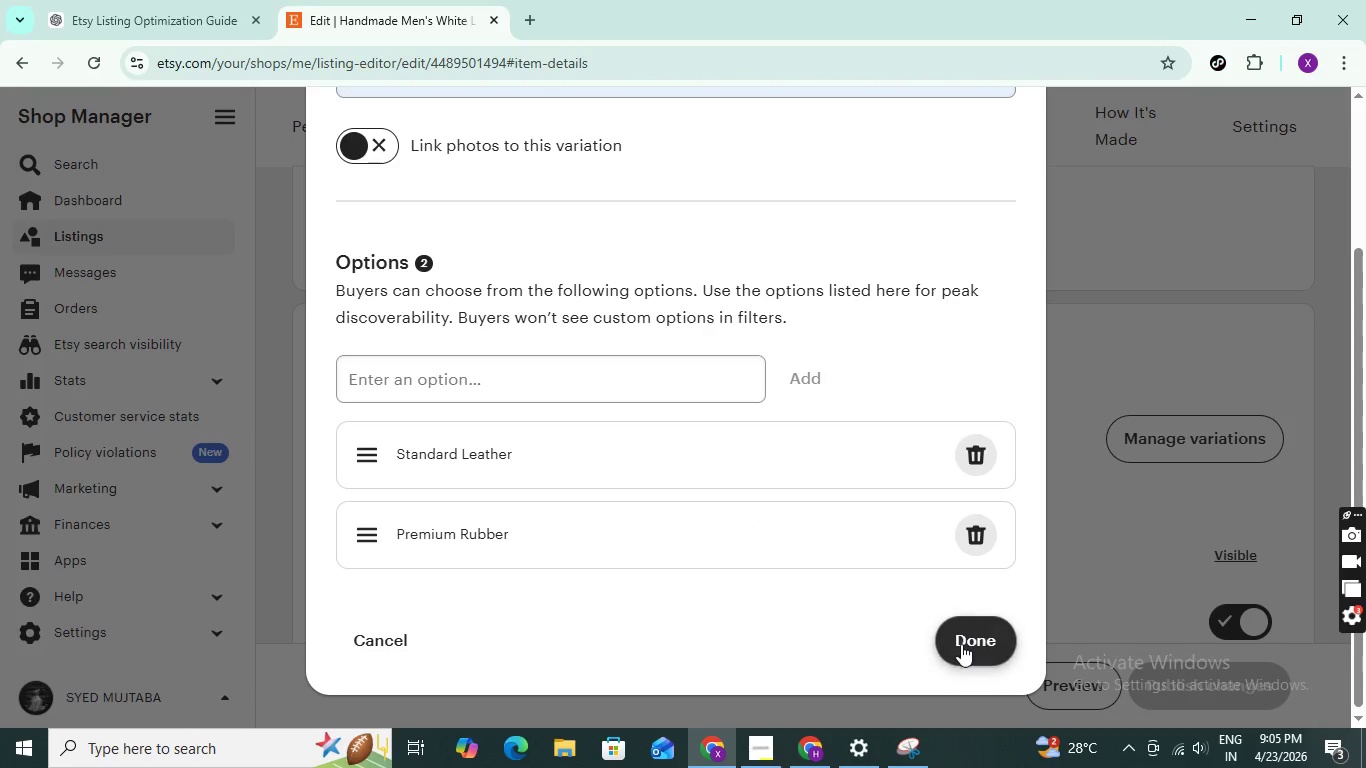 
scroll: coordinate [668, 328], scroll_direction: up, amount: 3.0
 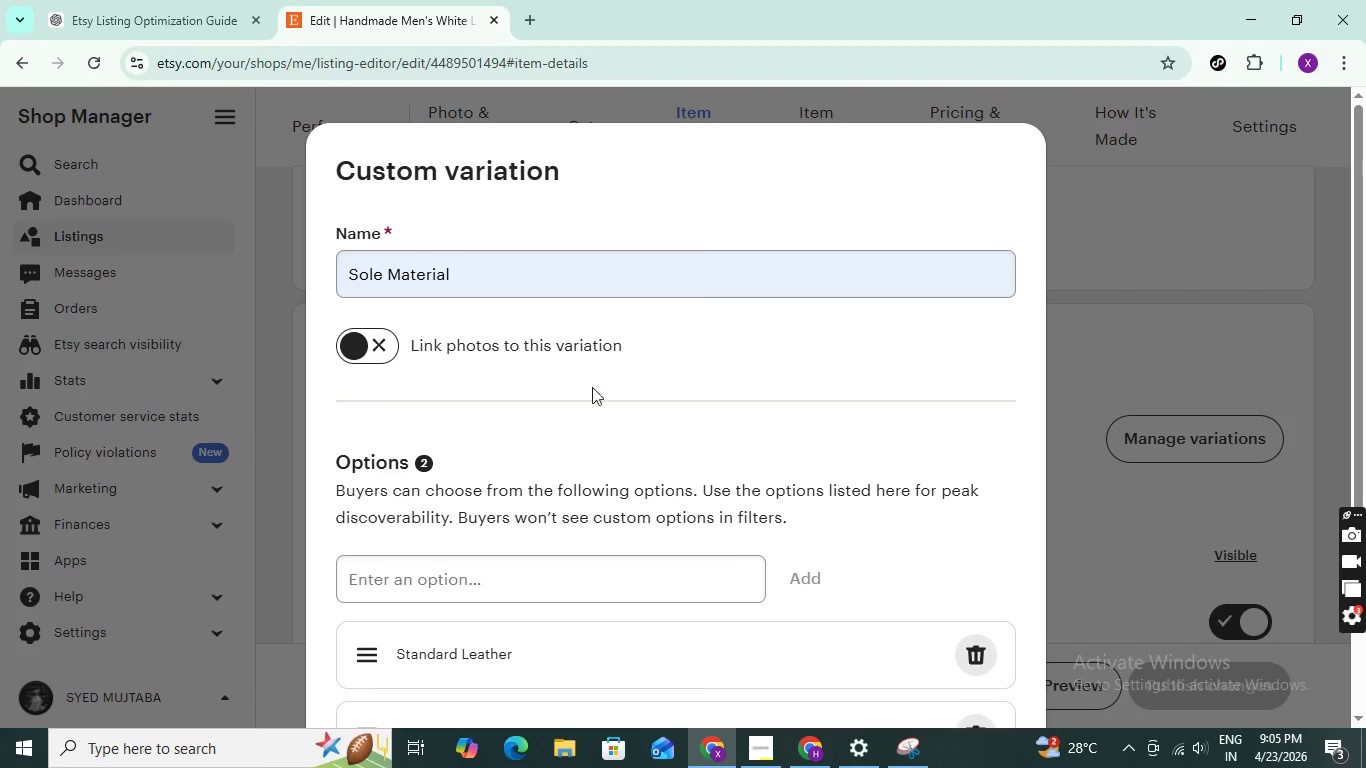 
scroll: coordinate [607, 420], scroll_direction: down, amount: 2.0
 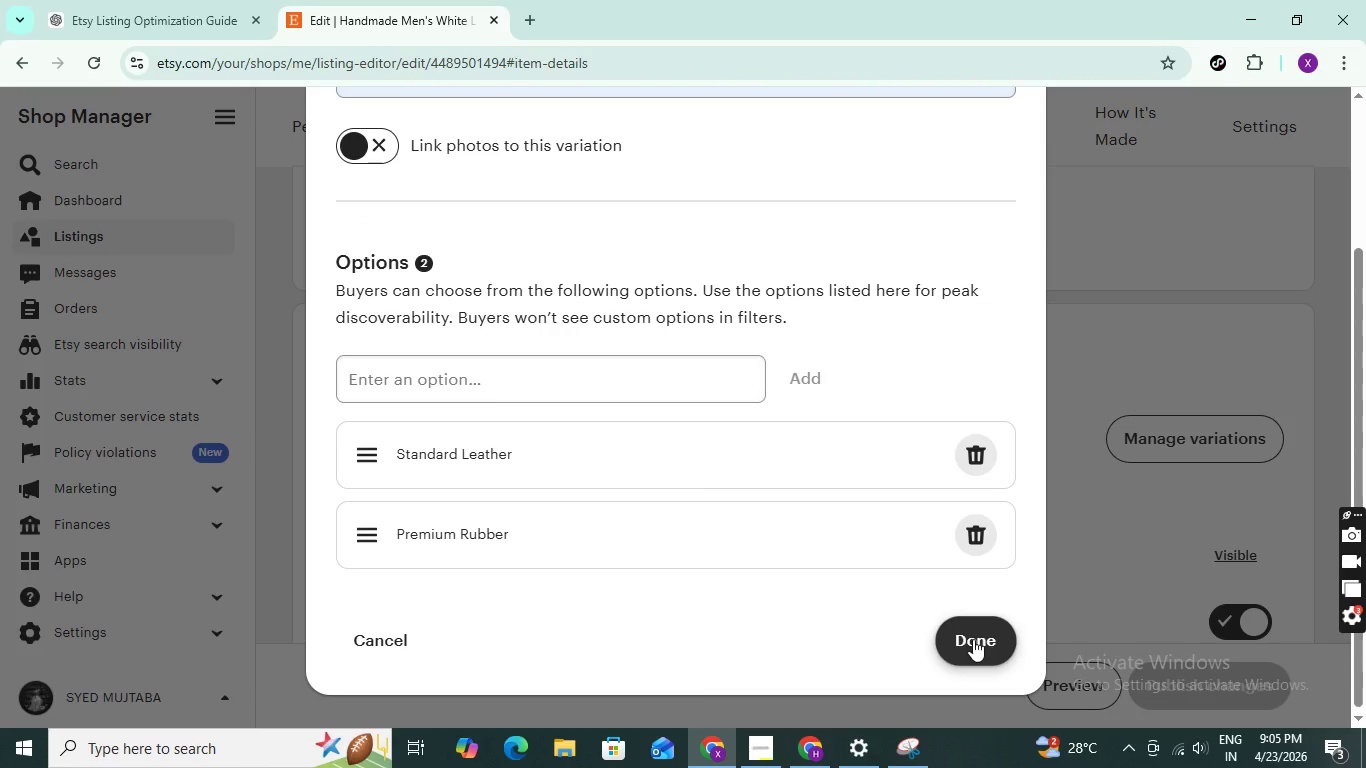 
scroll: coordinate [632, 341], scroll_direction: up, amount: 3.0
 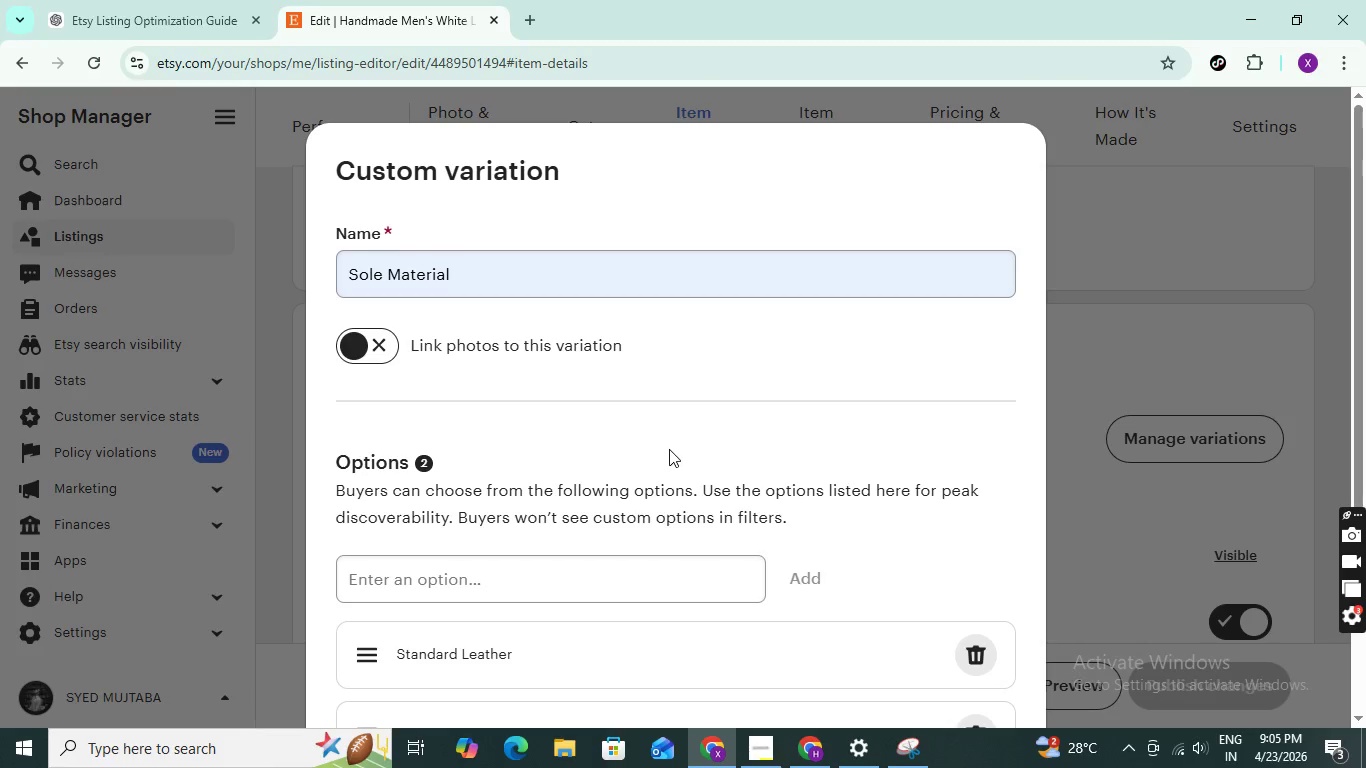 
scroll: coordinate [650, 418], scroll_direction: down, amount: 5.0
 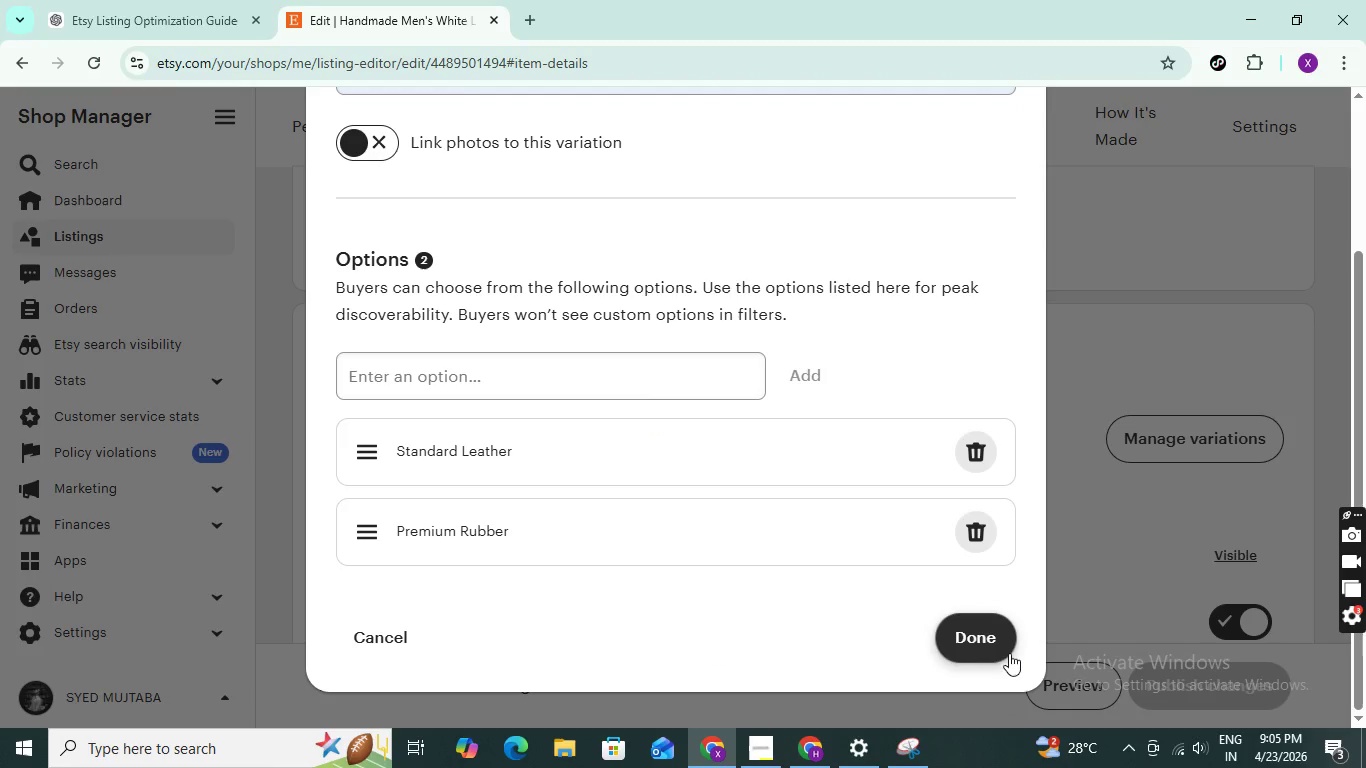 
left_click([1013, 647])
 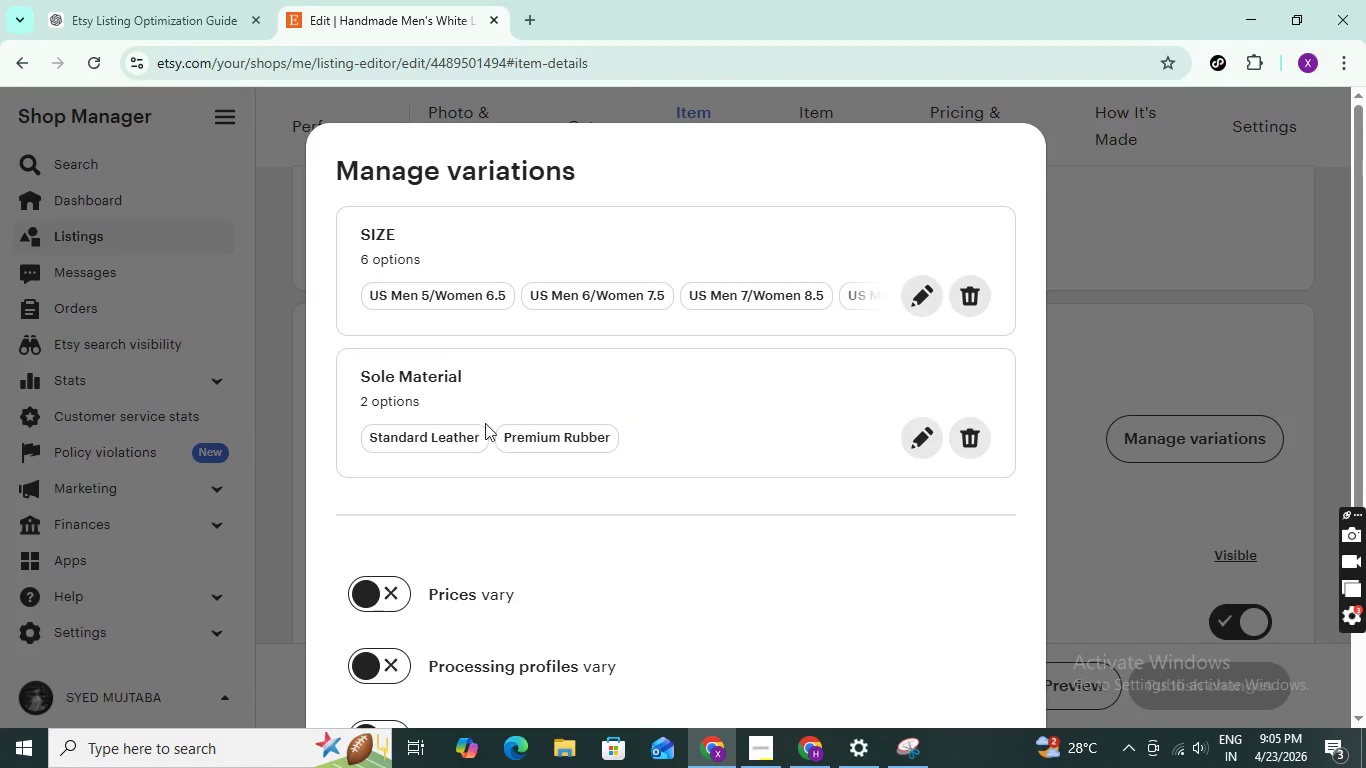 
wait(5.66)
 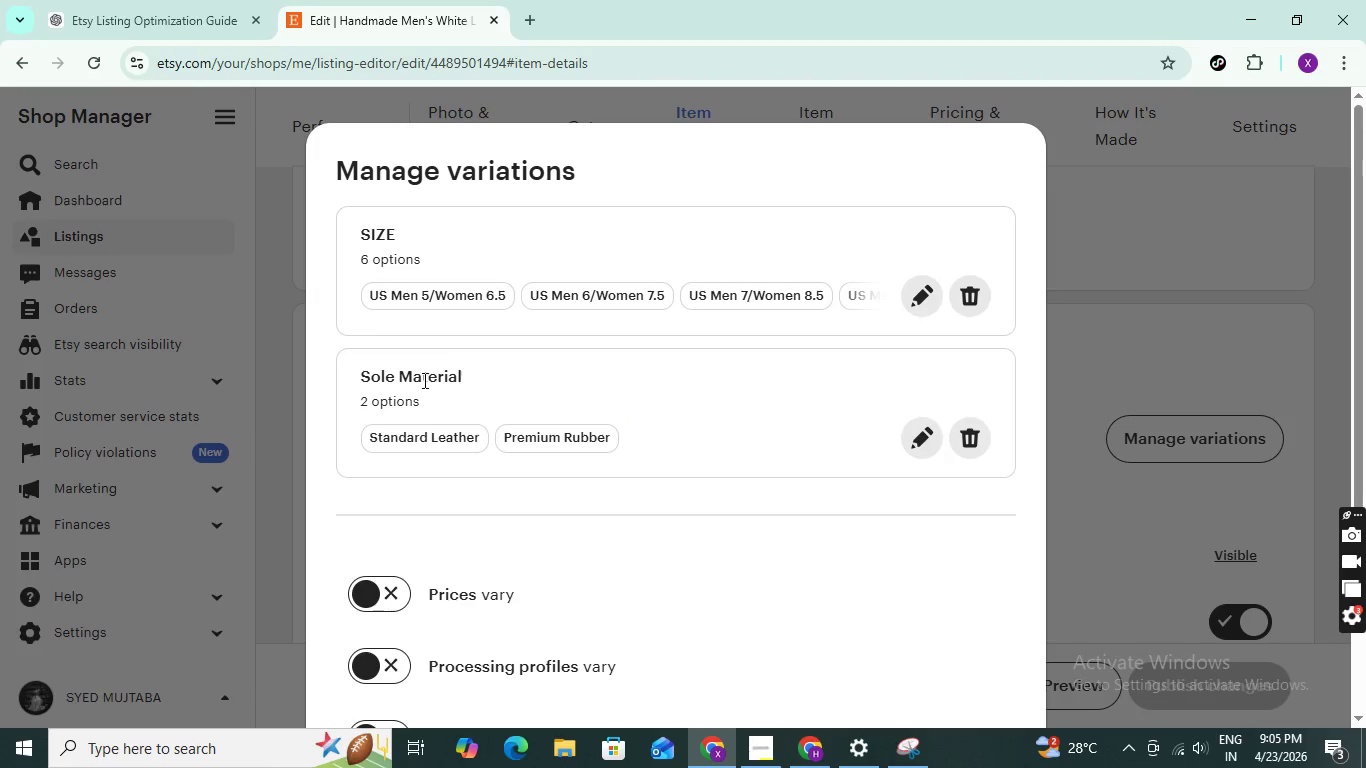 
left_click([396, 590])
 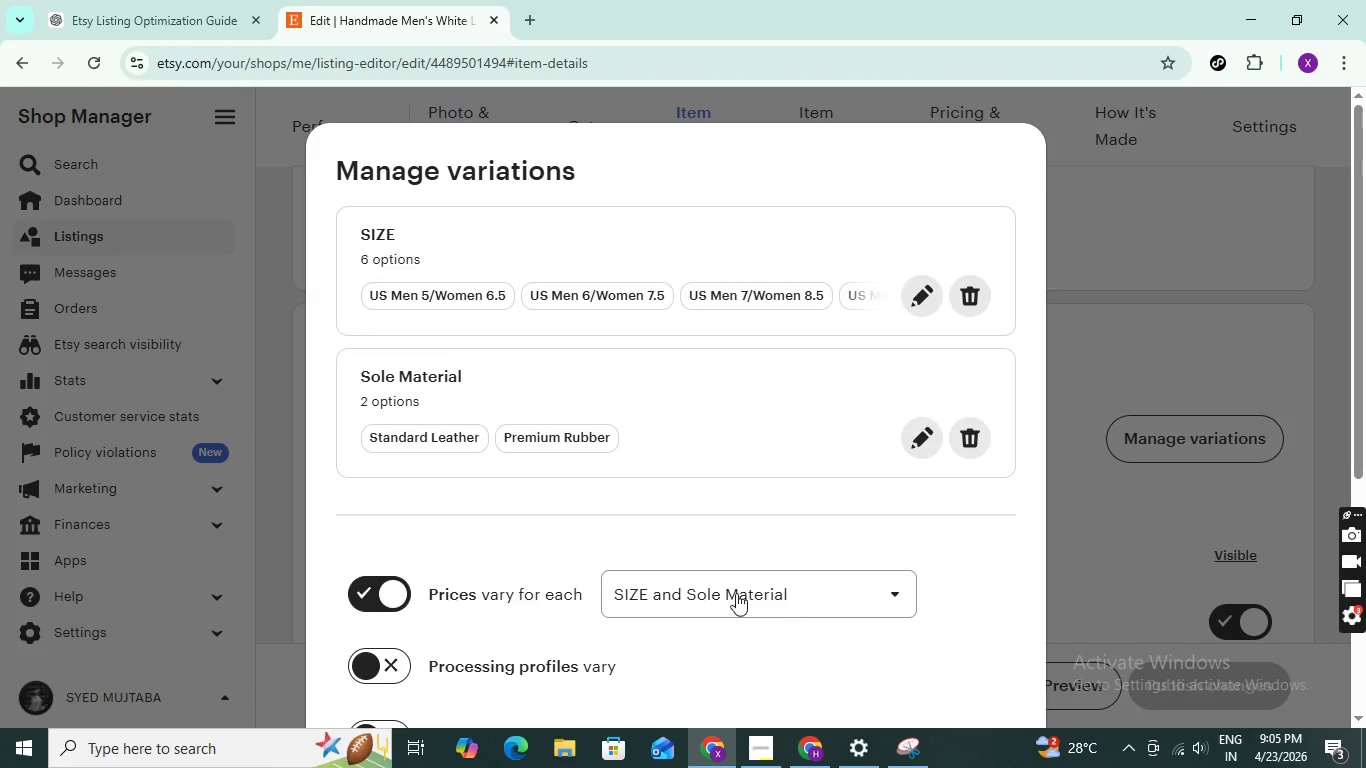 
left_click([730, 586])
 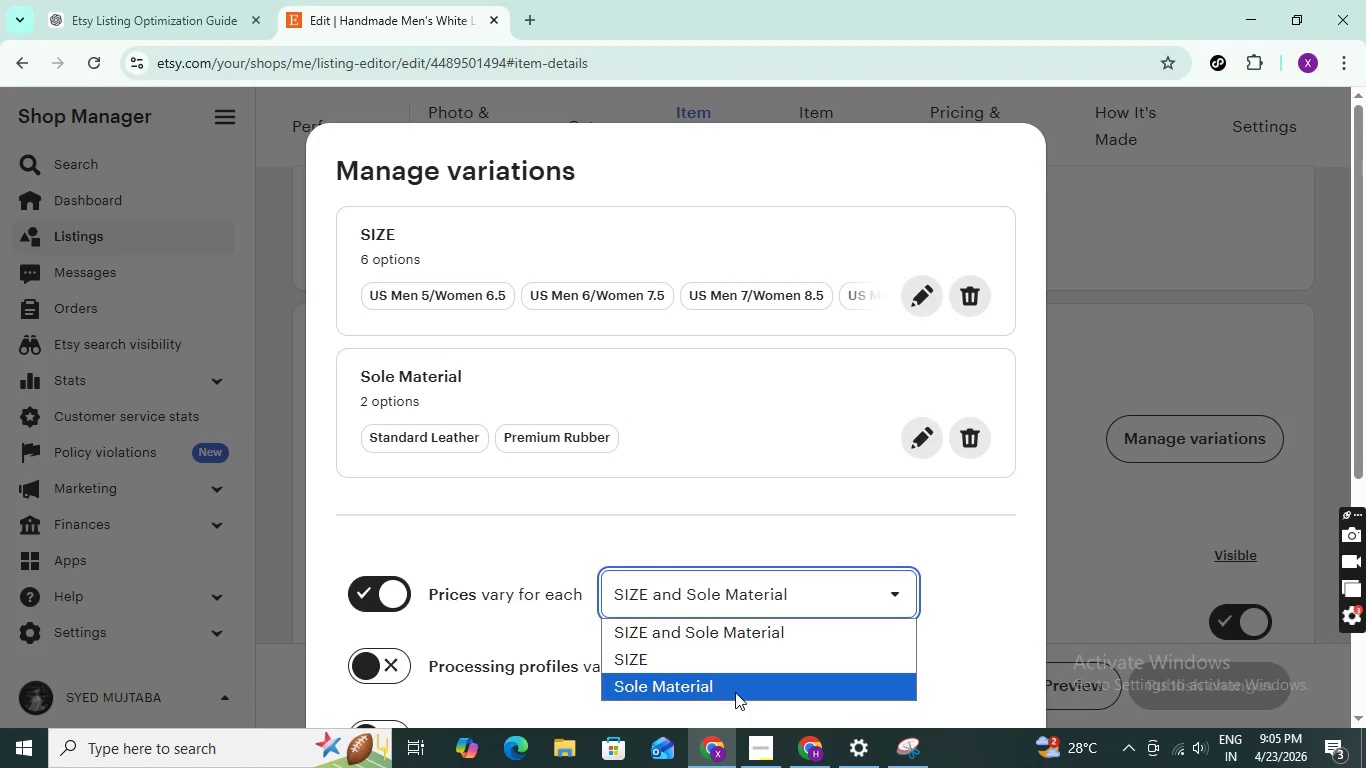 
left_click([735, 692])
 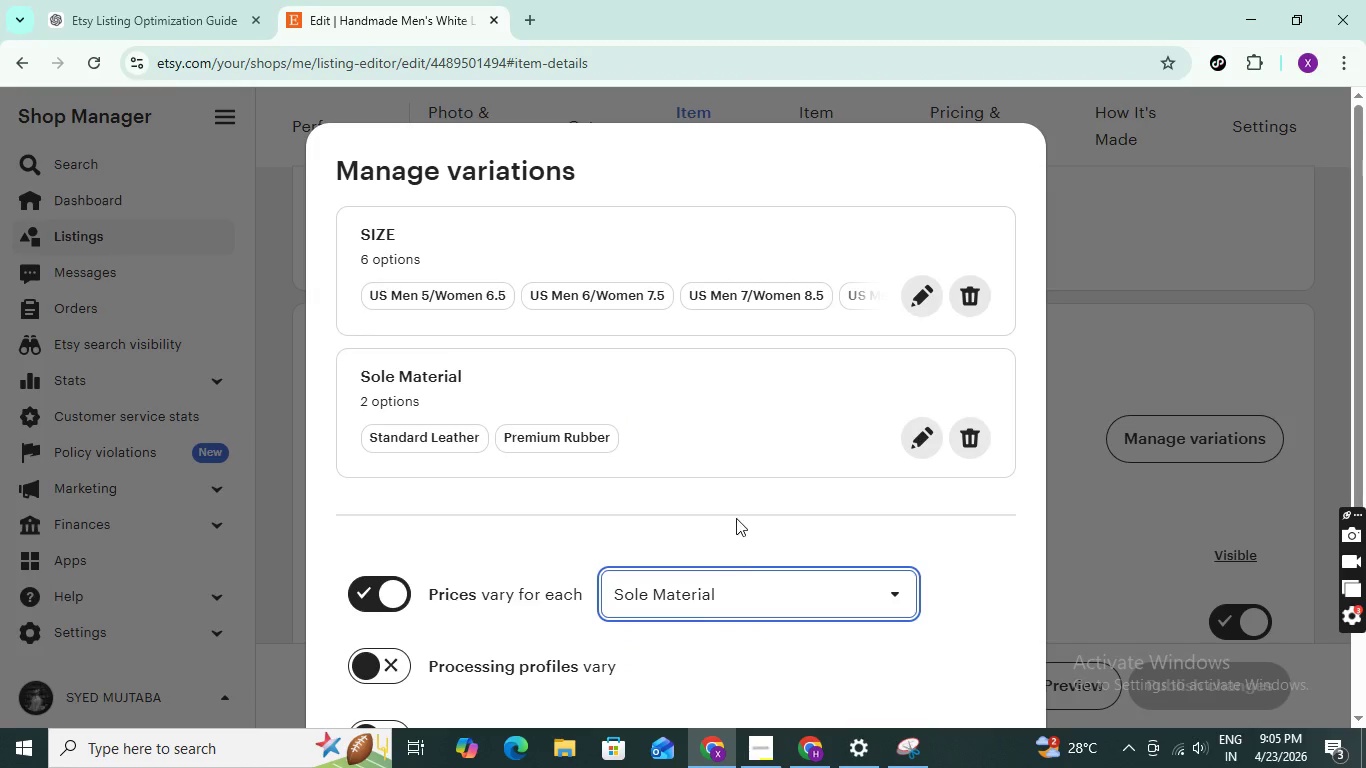 
left_click([736, 518])
 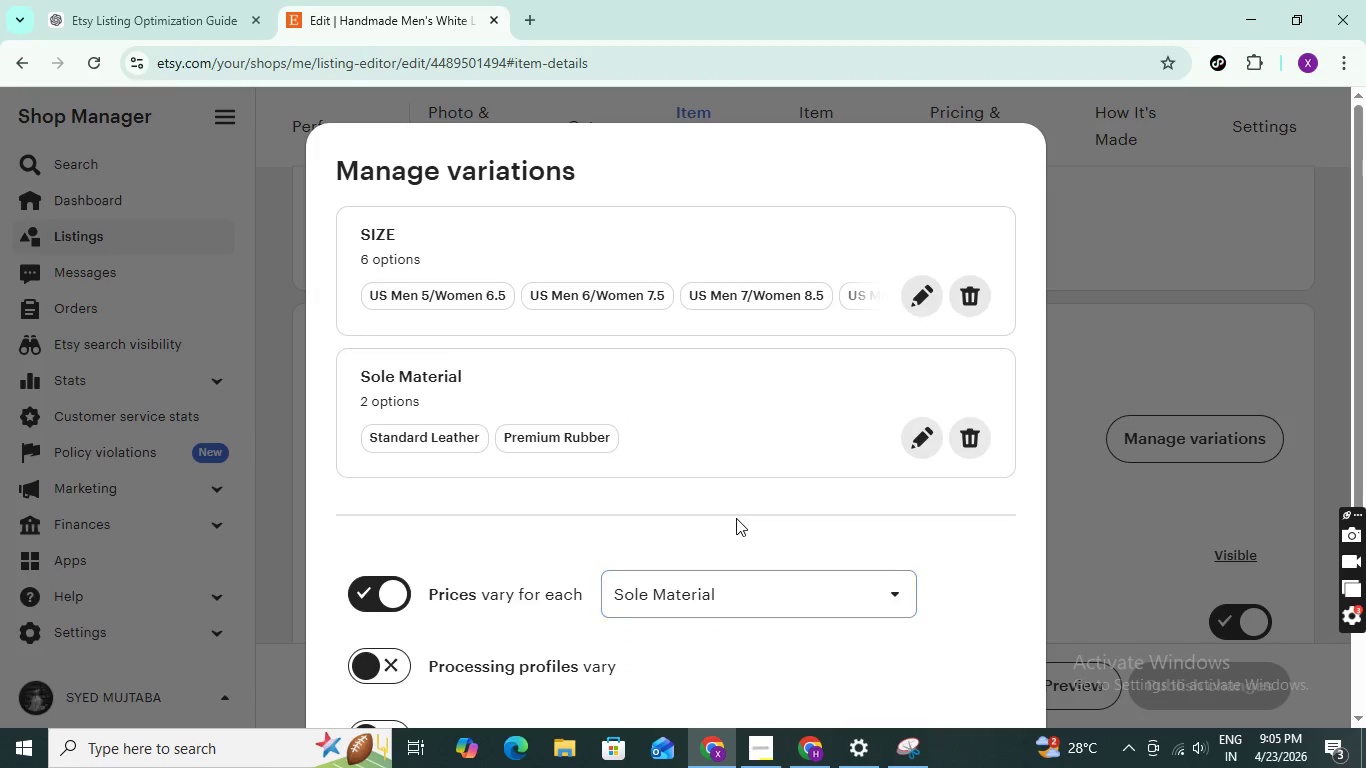 
scroll: coordinate [736, 518], scroll_direction: down, amount: 4.0
 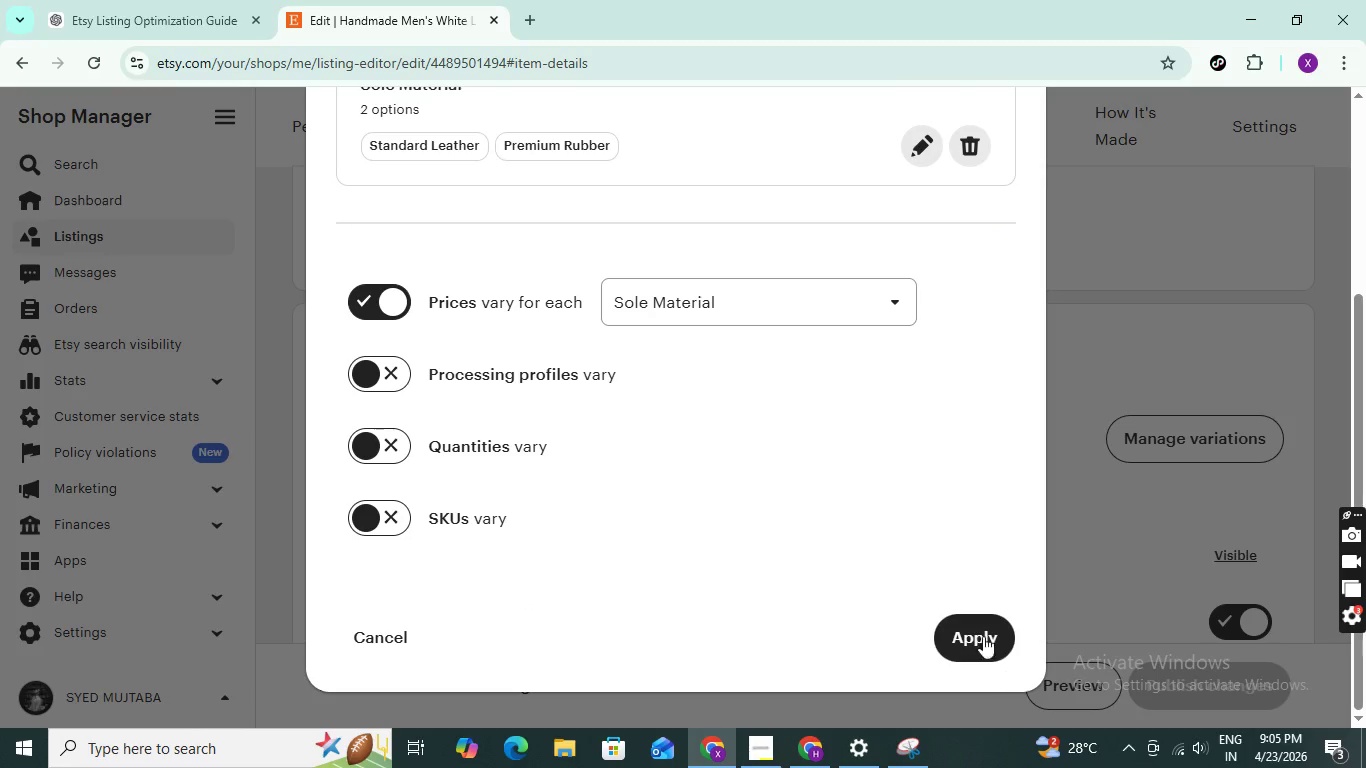 
left_click([977, 628])
 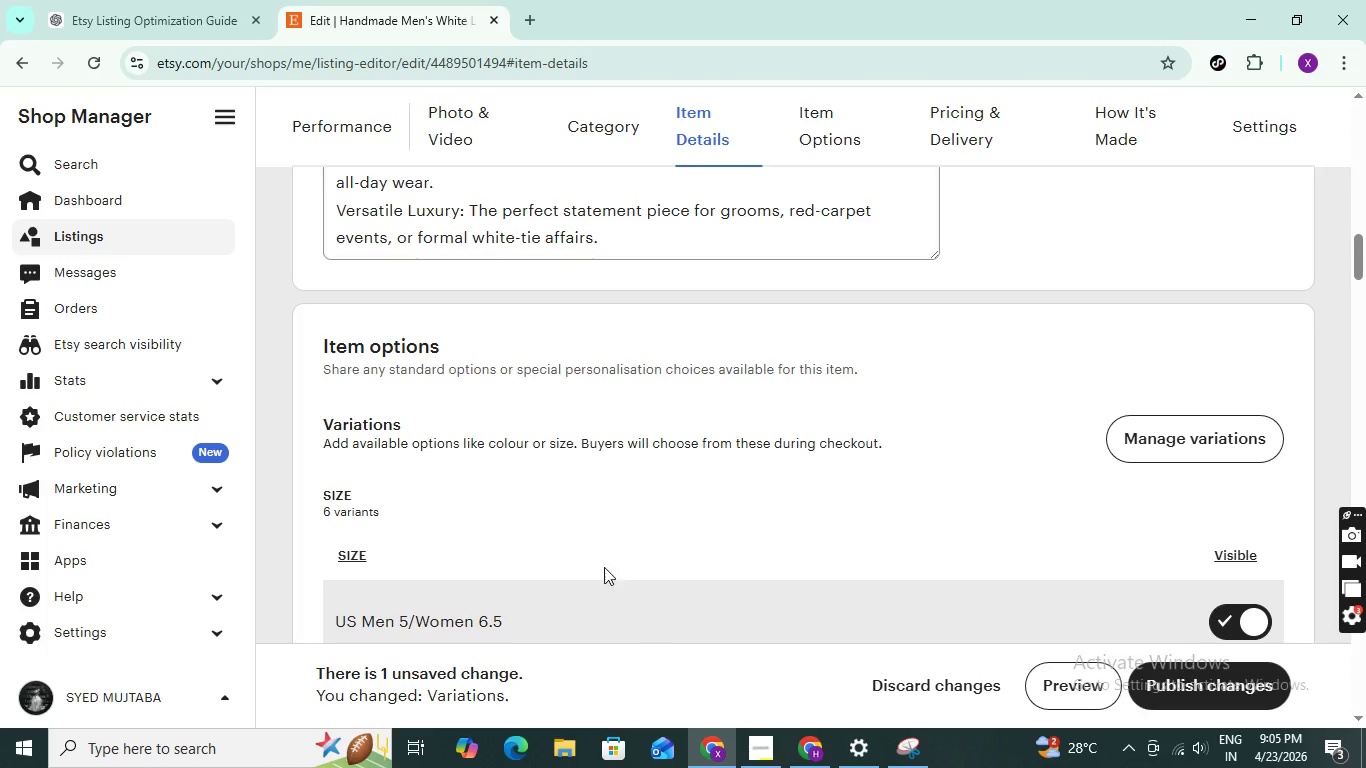 
scroll: coordinate [596, 483], scroll_direction: down, amount: 5.0
 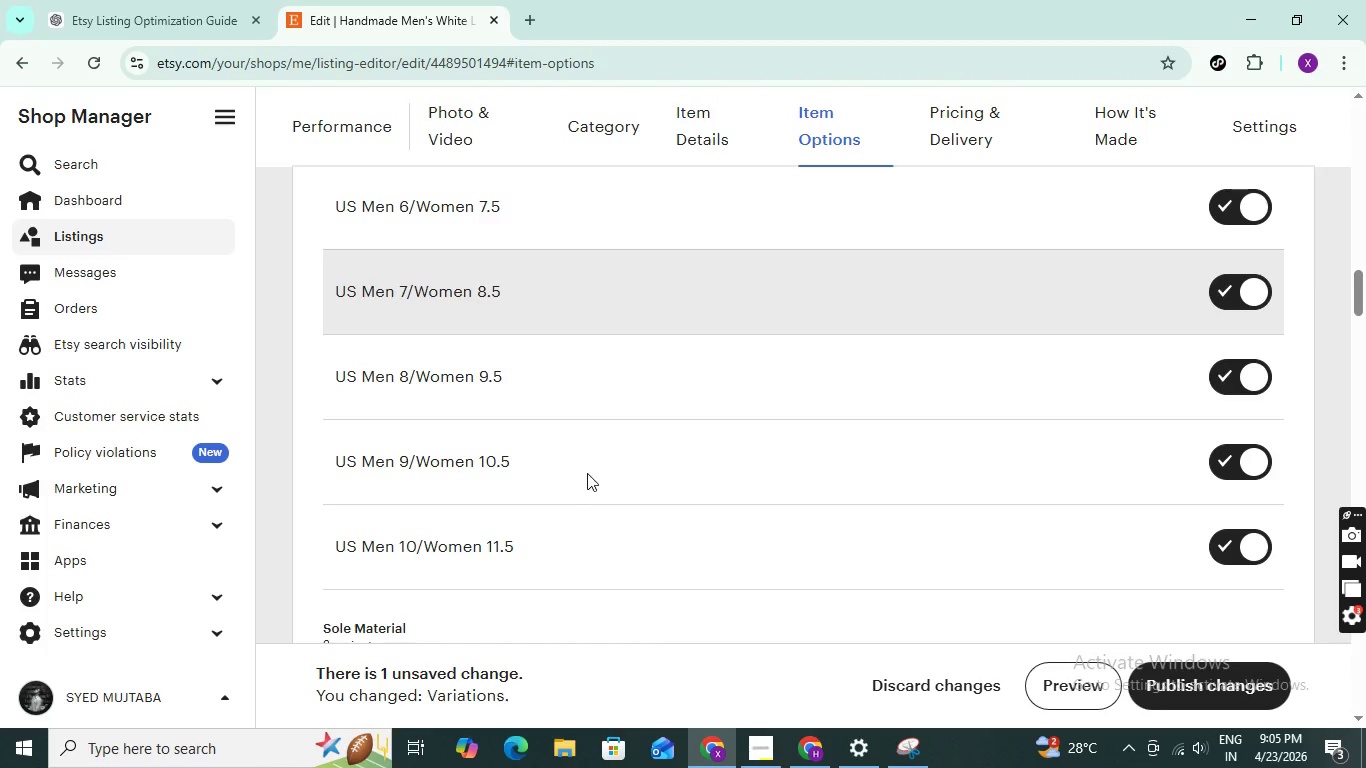 
scroll: coordinate [867, 374], scroll_direction: up, amount: 5.0
 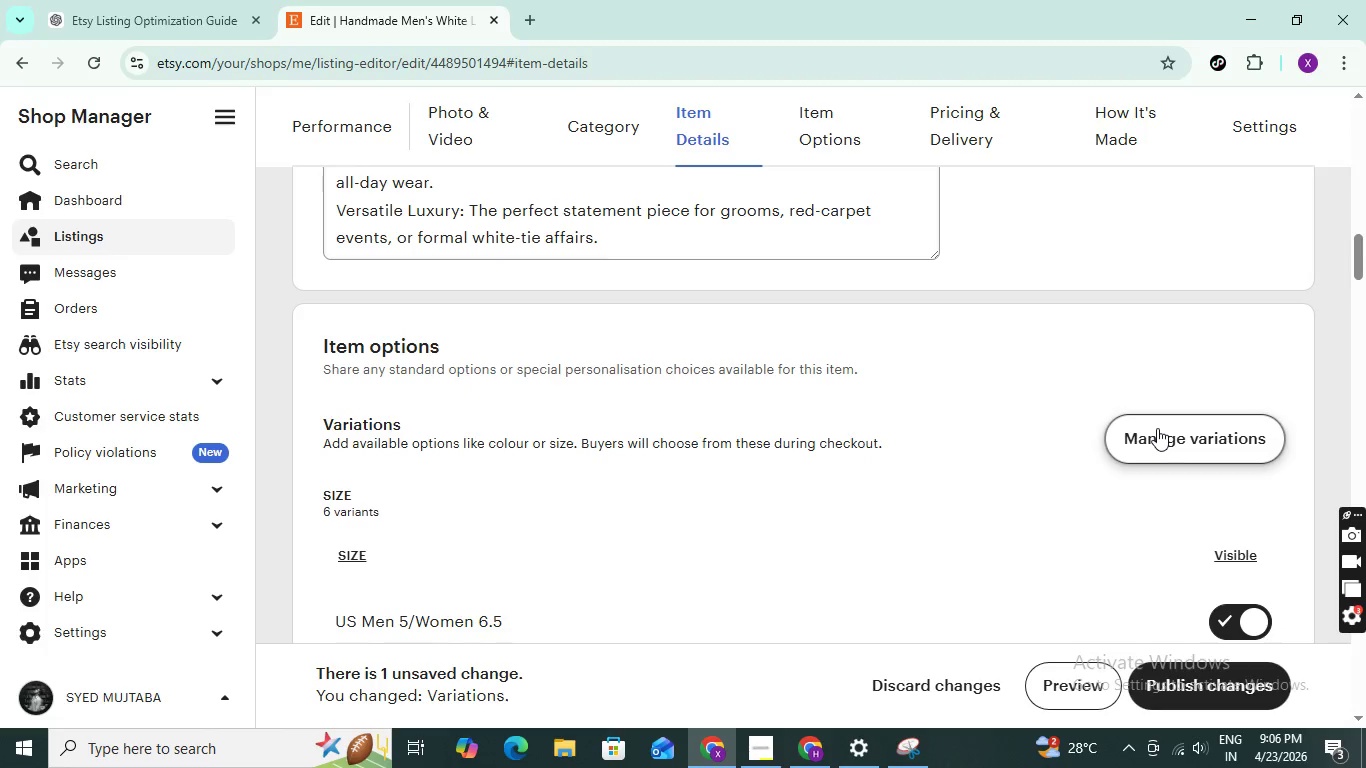 
left_click([1157, 434])
 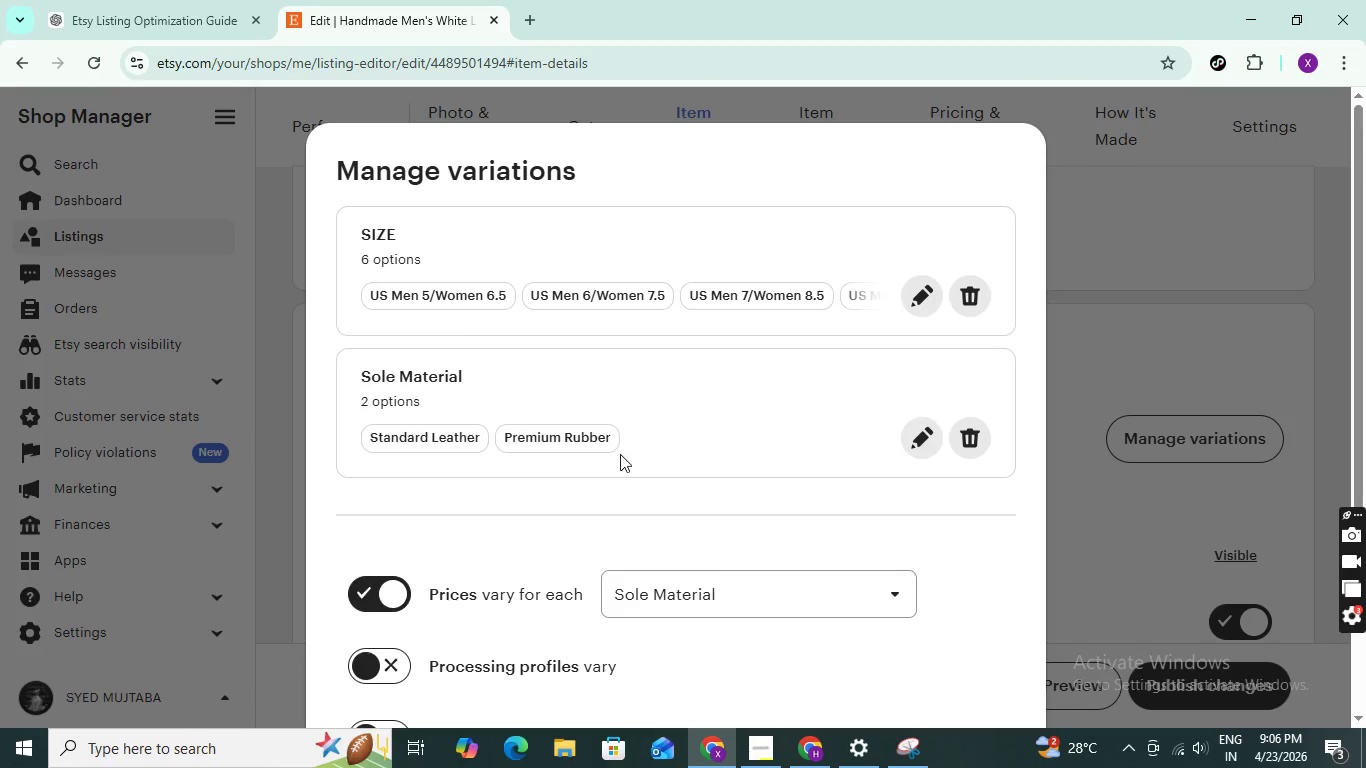 
scroll: coordinate [616, 456], scroll_direction: down, amount: 1.0
 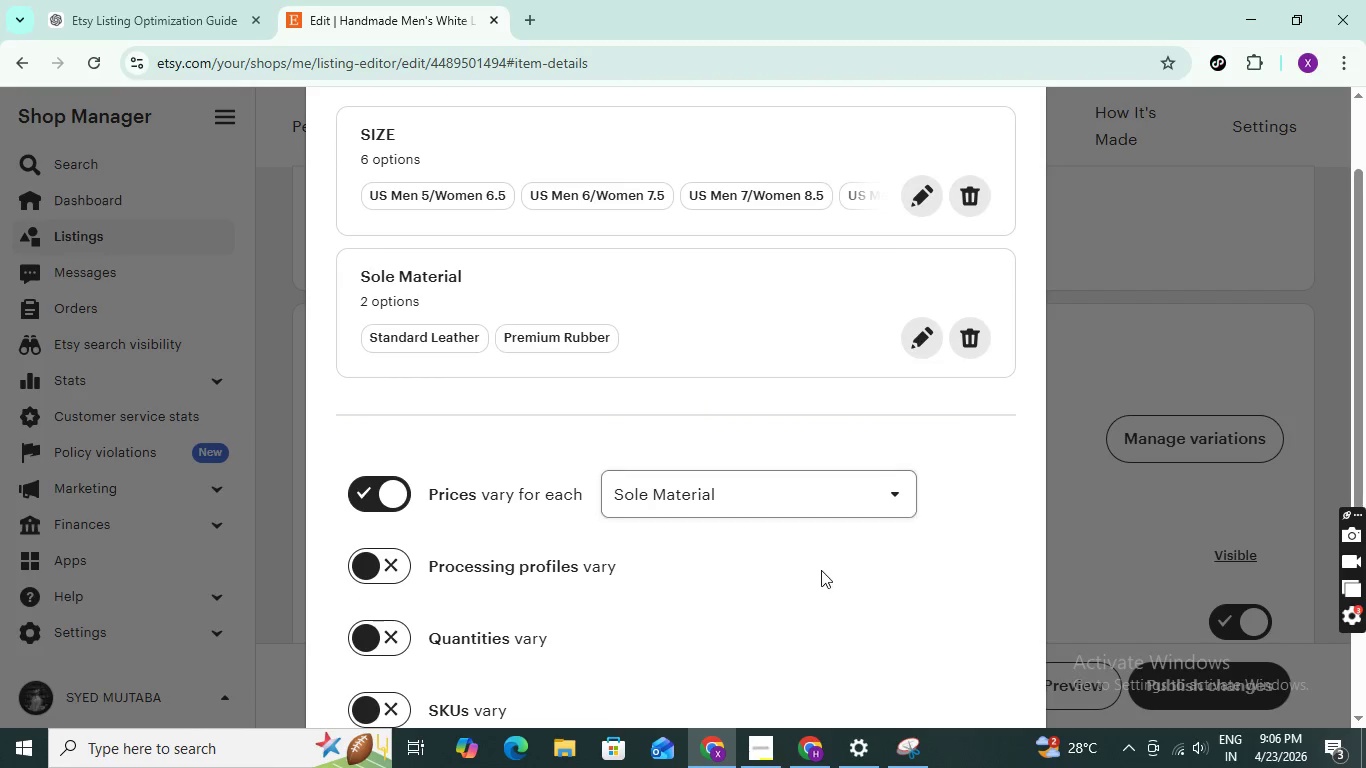 
left_click([818, 564])
 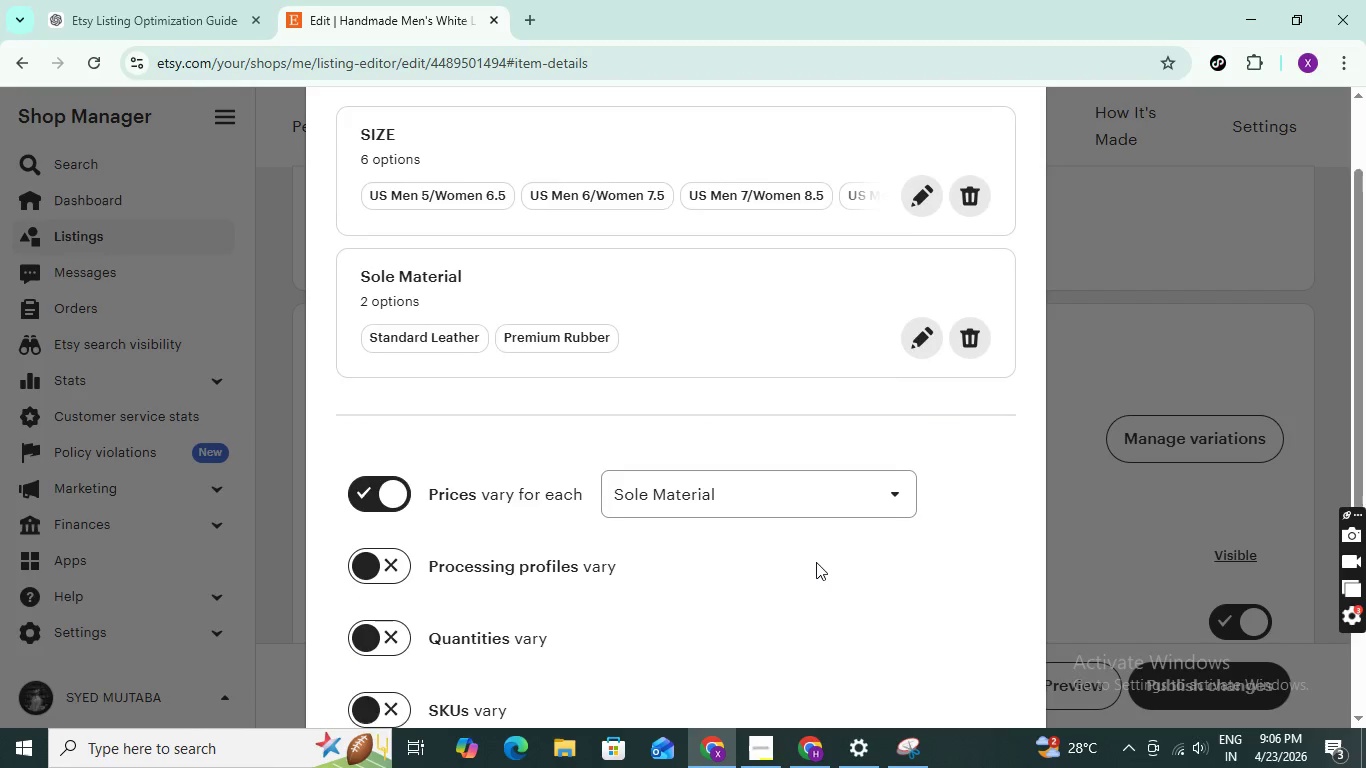 
scroll: coordinate [811, 545], scroll_direction: down, amount: 5.0
 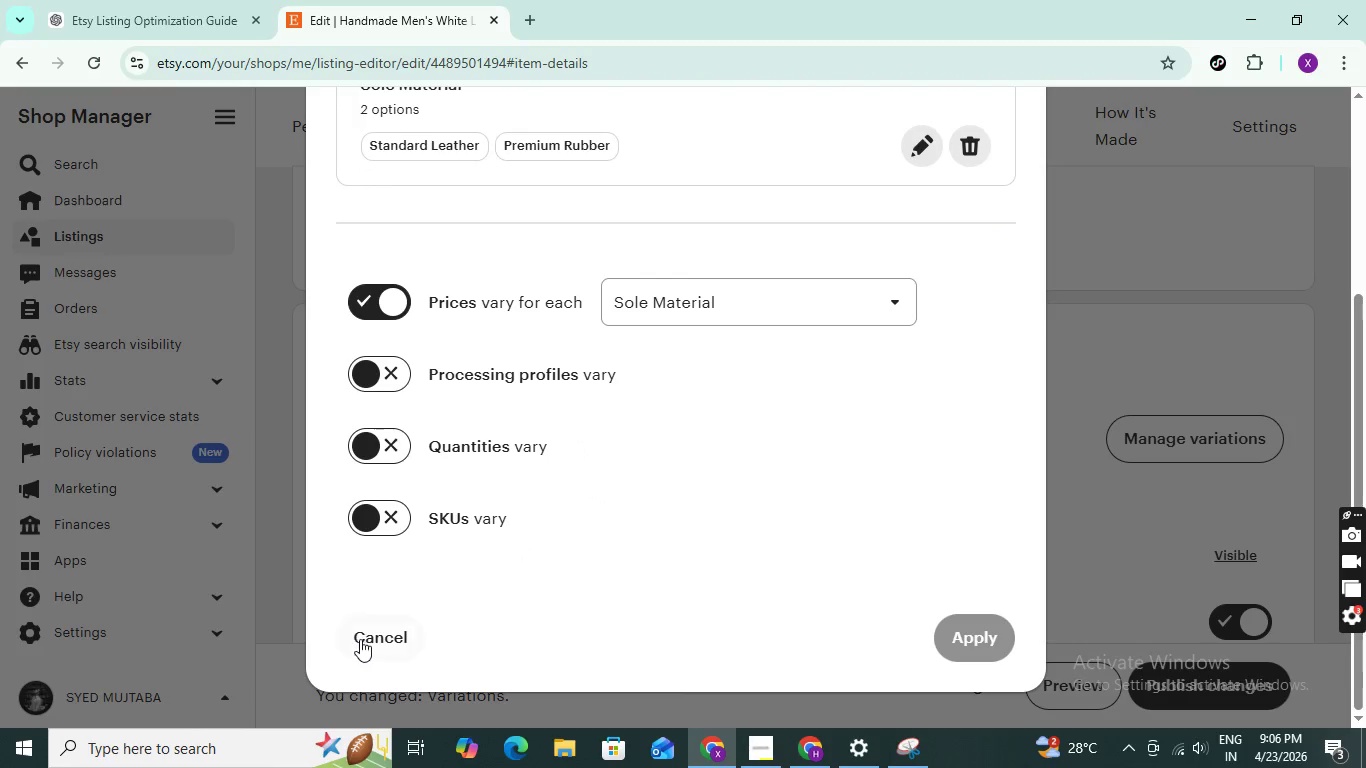 
left_click_drag(start_coordinate=[369, 647], to_coordinate=[373, 634])
 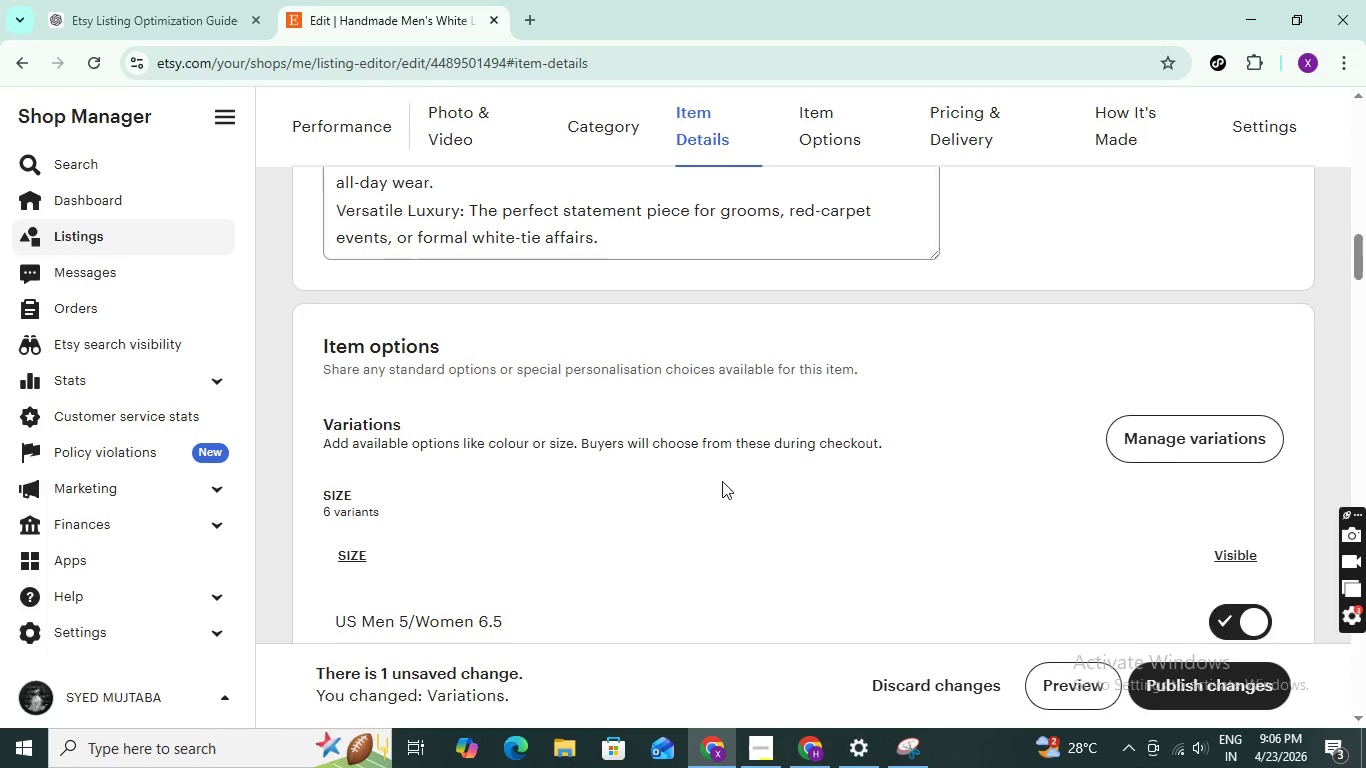 
scroll: coordinate [805, 467], scroll_direction: down, amount: 8.0
 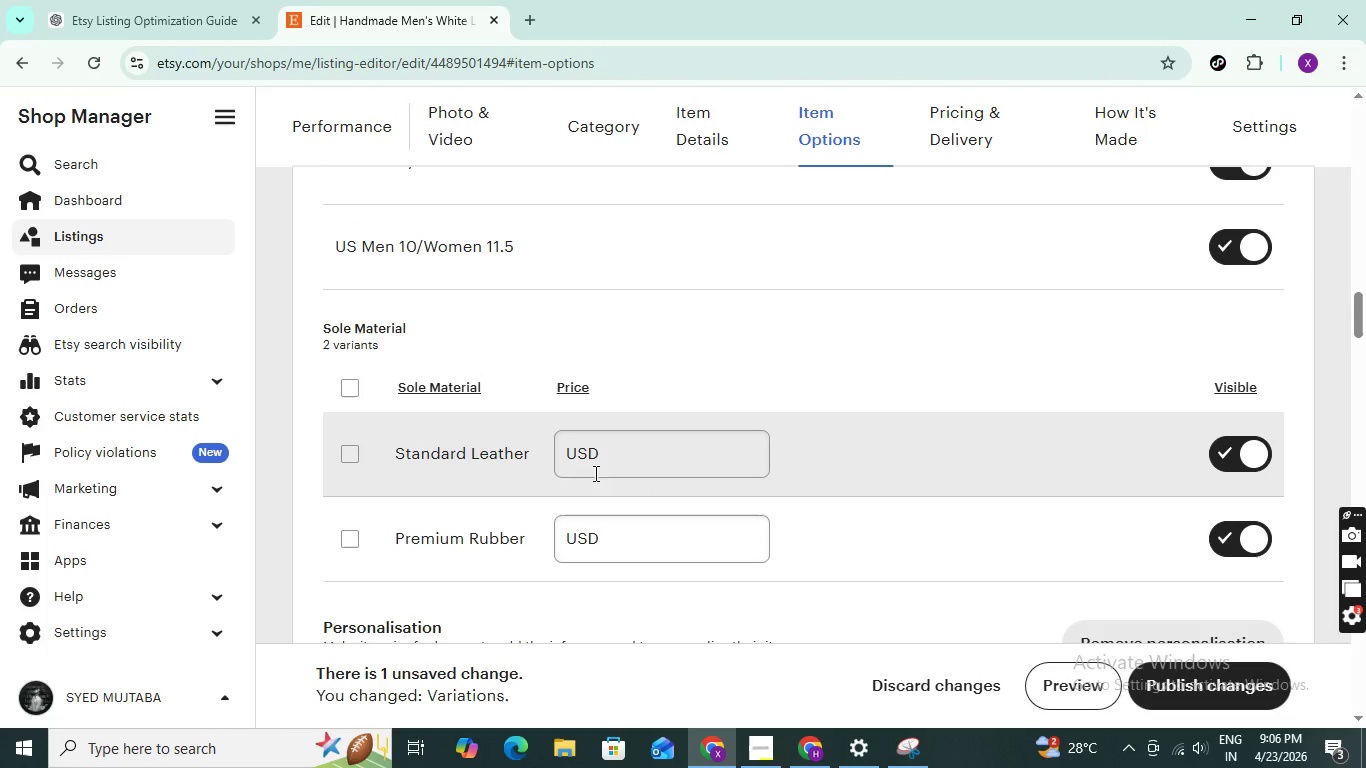 
left_click([606, 456])
 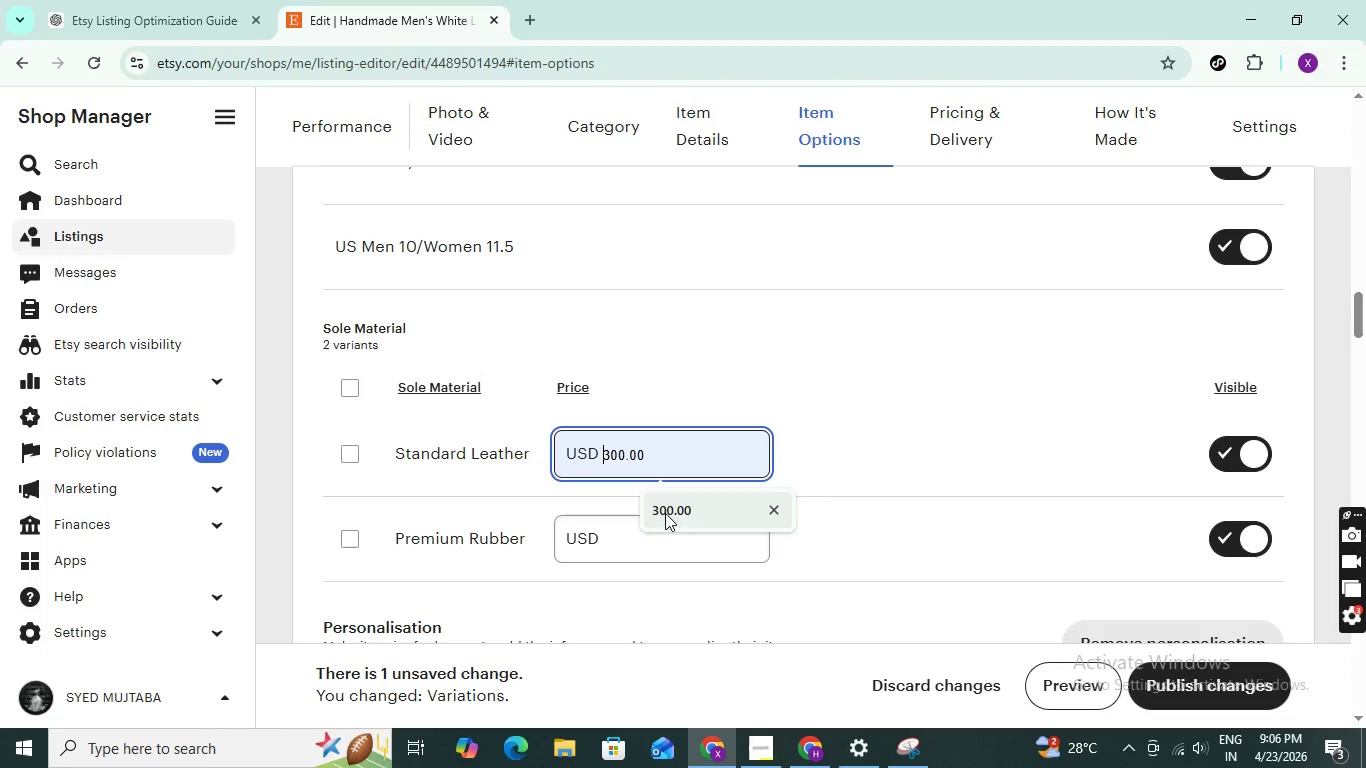 
left_click([665, 513])
 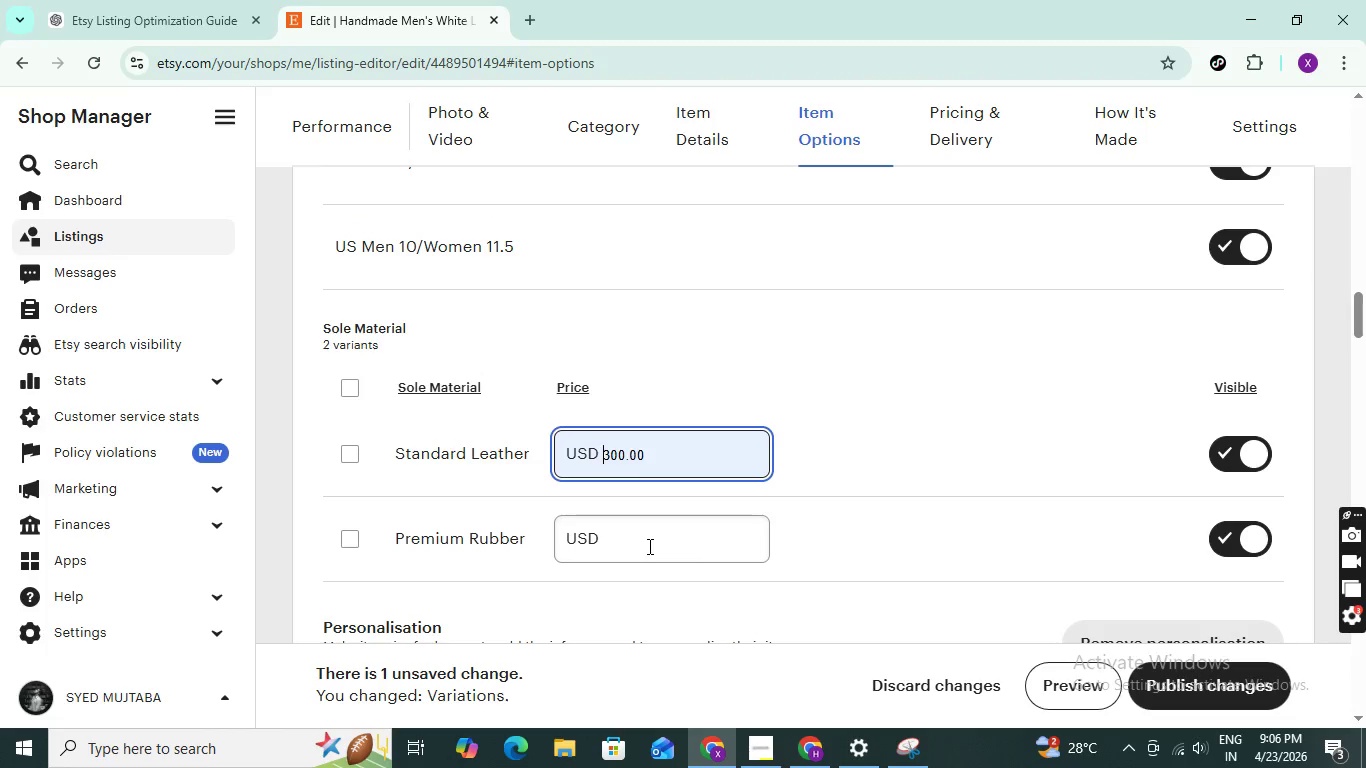 
left_click([647, 546])
 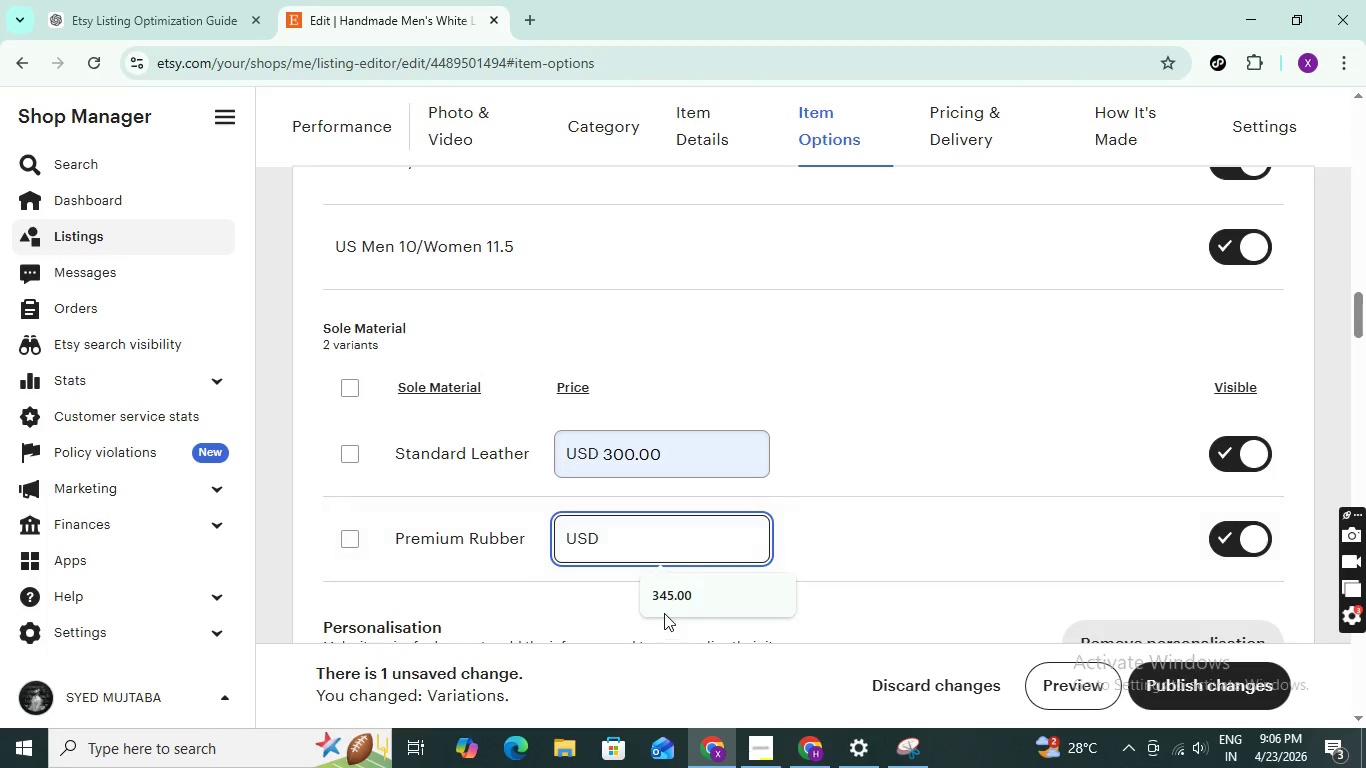 
left_click([663, 596])
 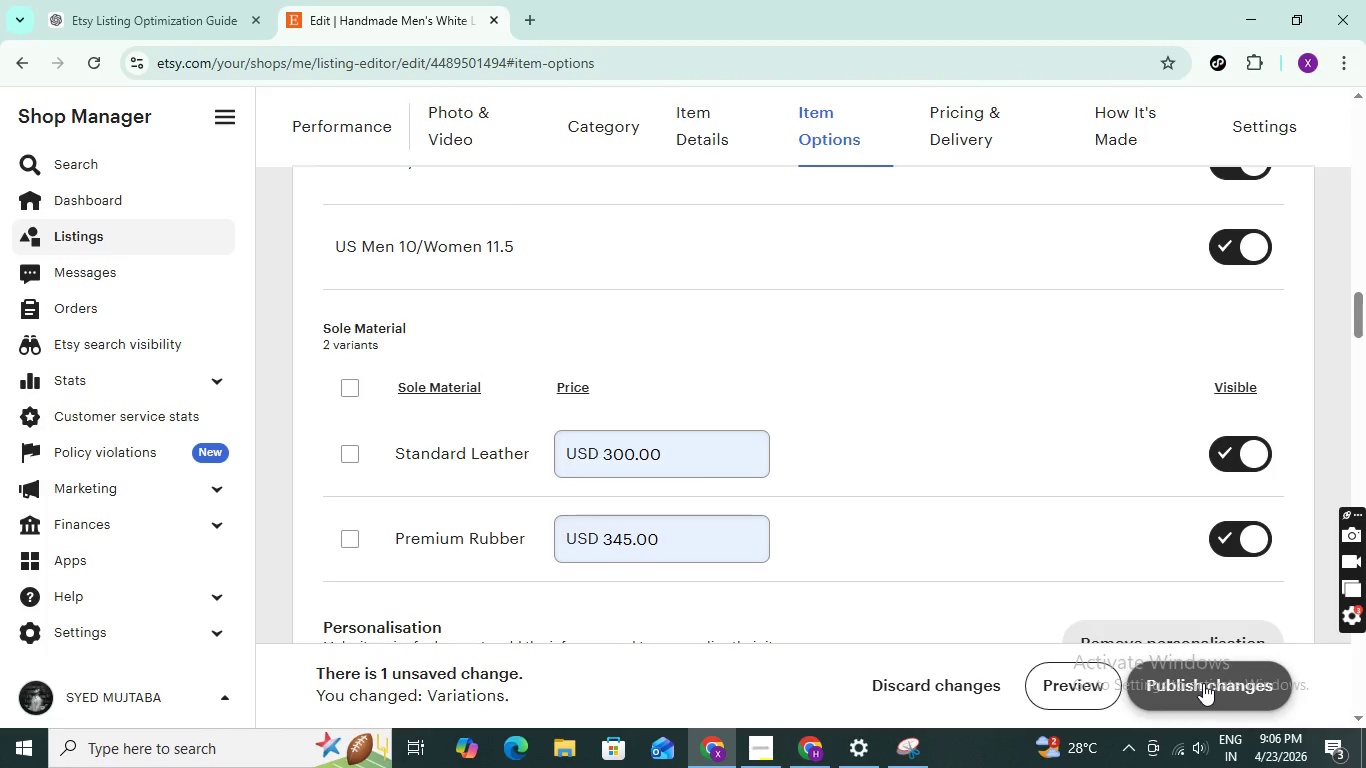 
wait(10.8)
 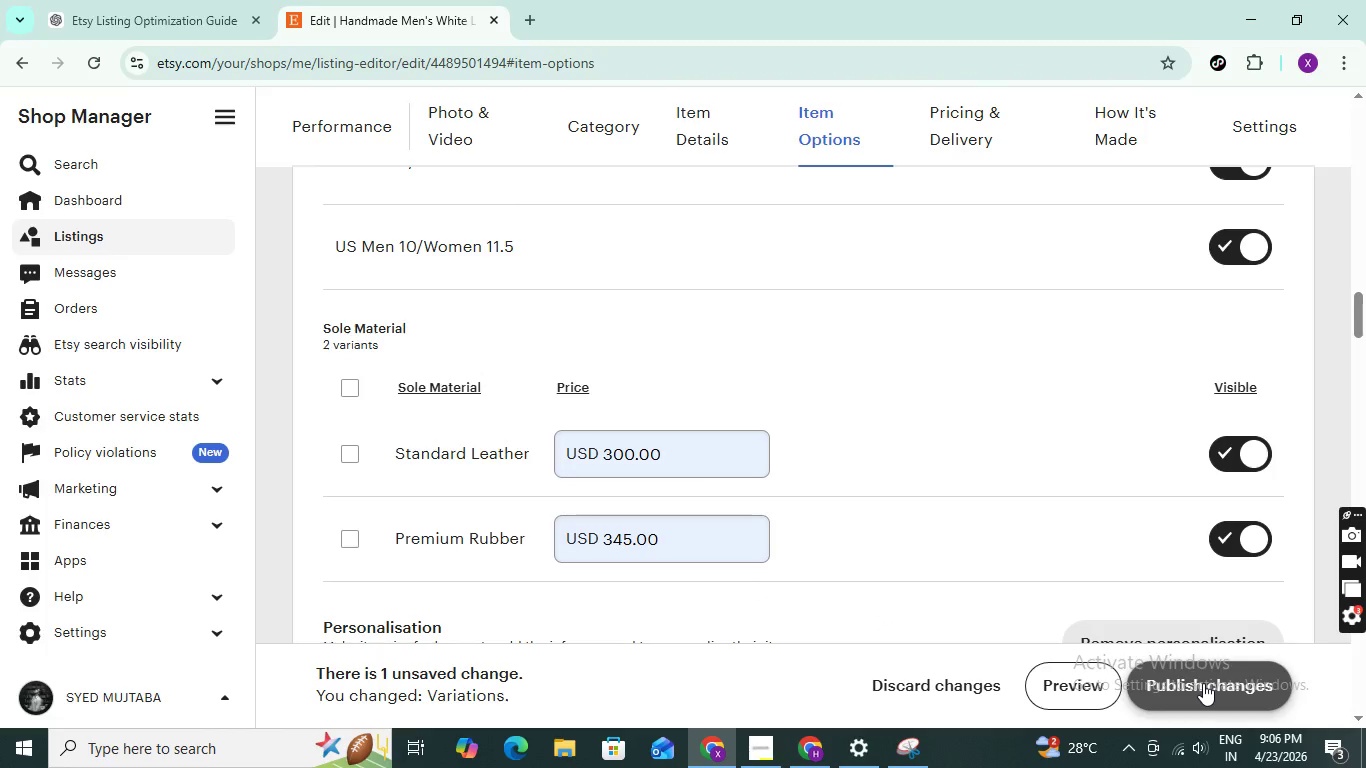 
scroll: coordinate [394, 525], scroll_direction: down, amount: 2.0
 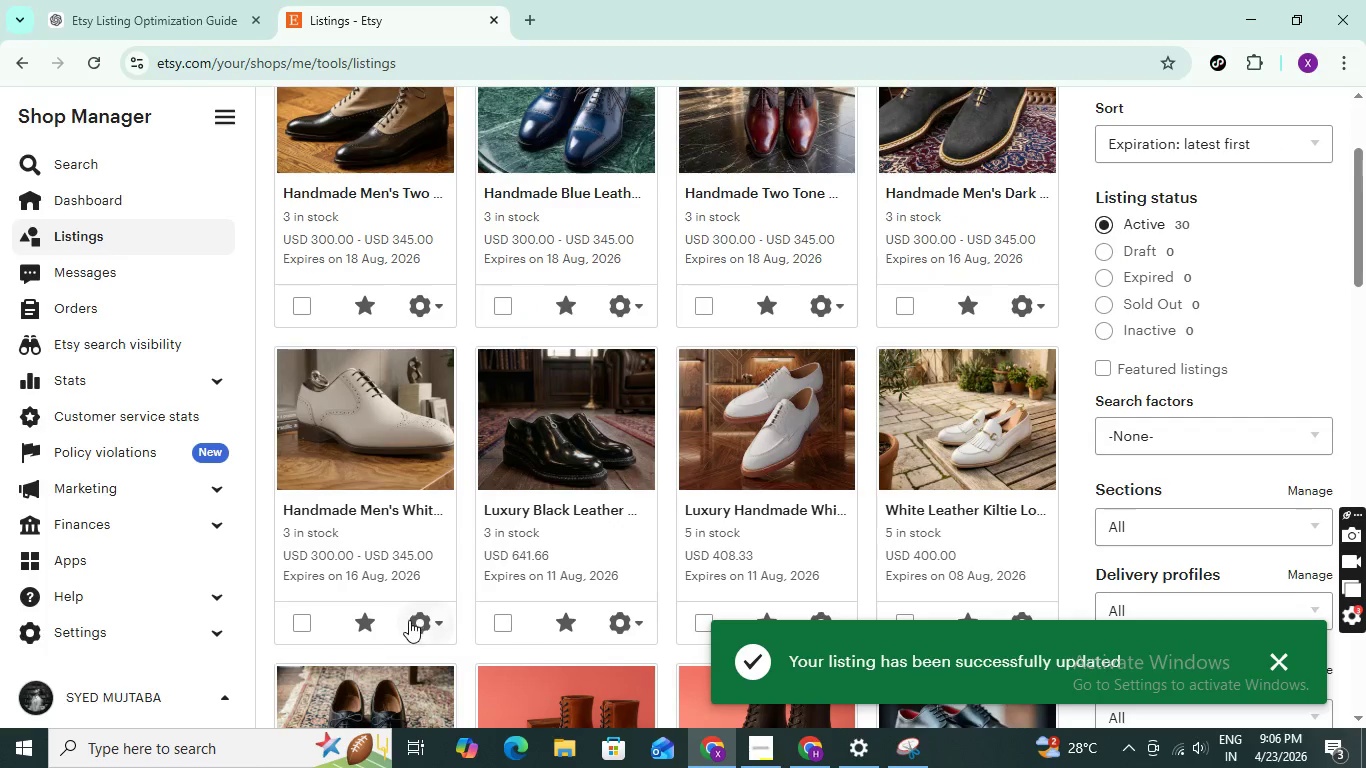 
left_click([415, 622])
 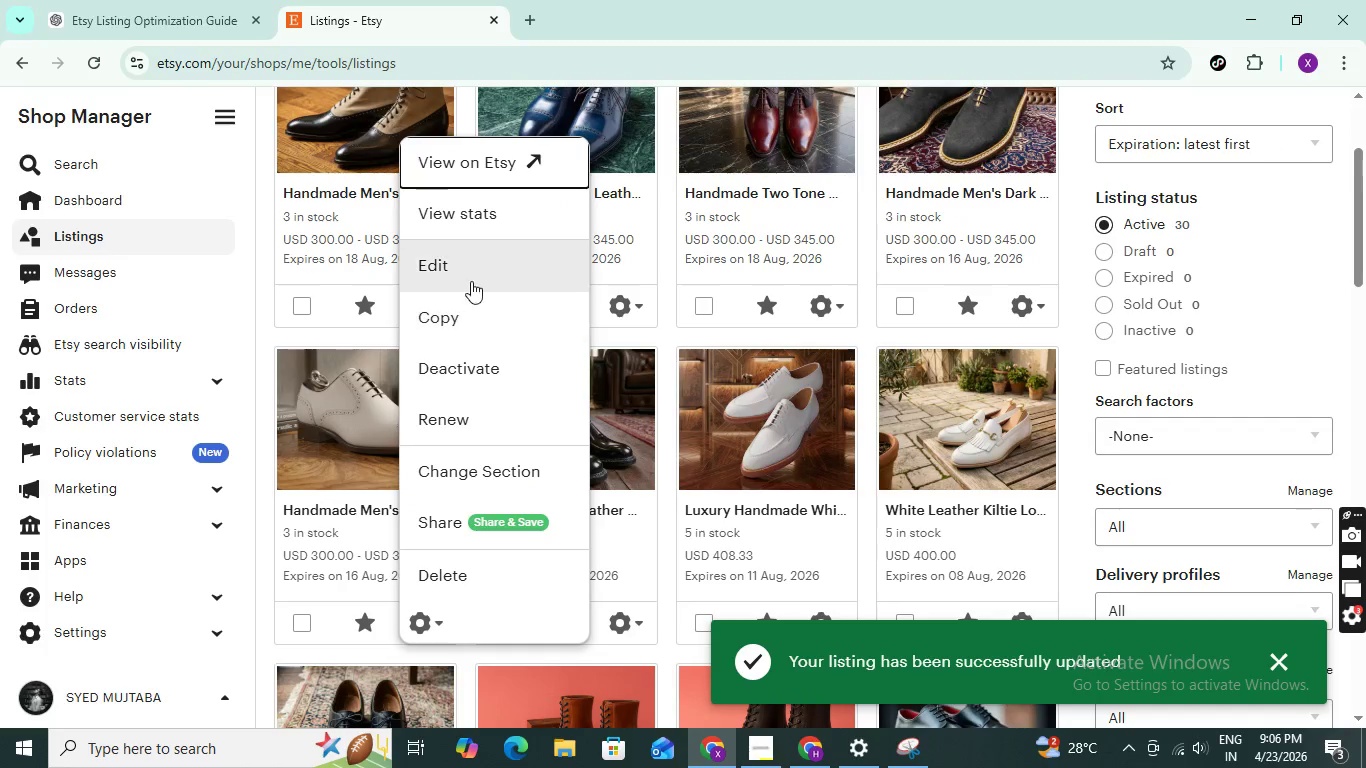 
left_click([465, 277])
 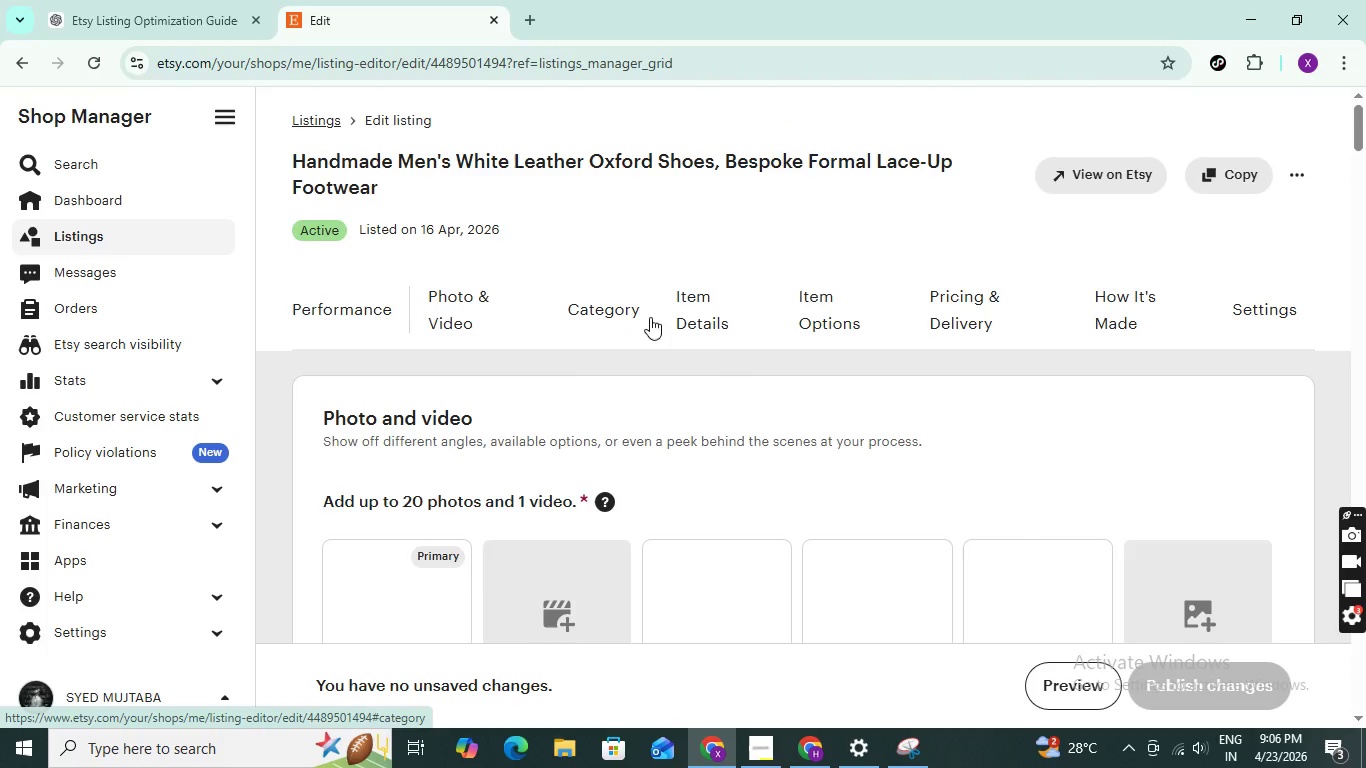 
scroll: coordinate [536, 473], scroll_direction: down, amount: 31.0
 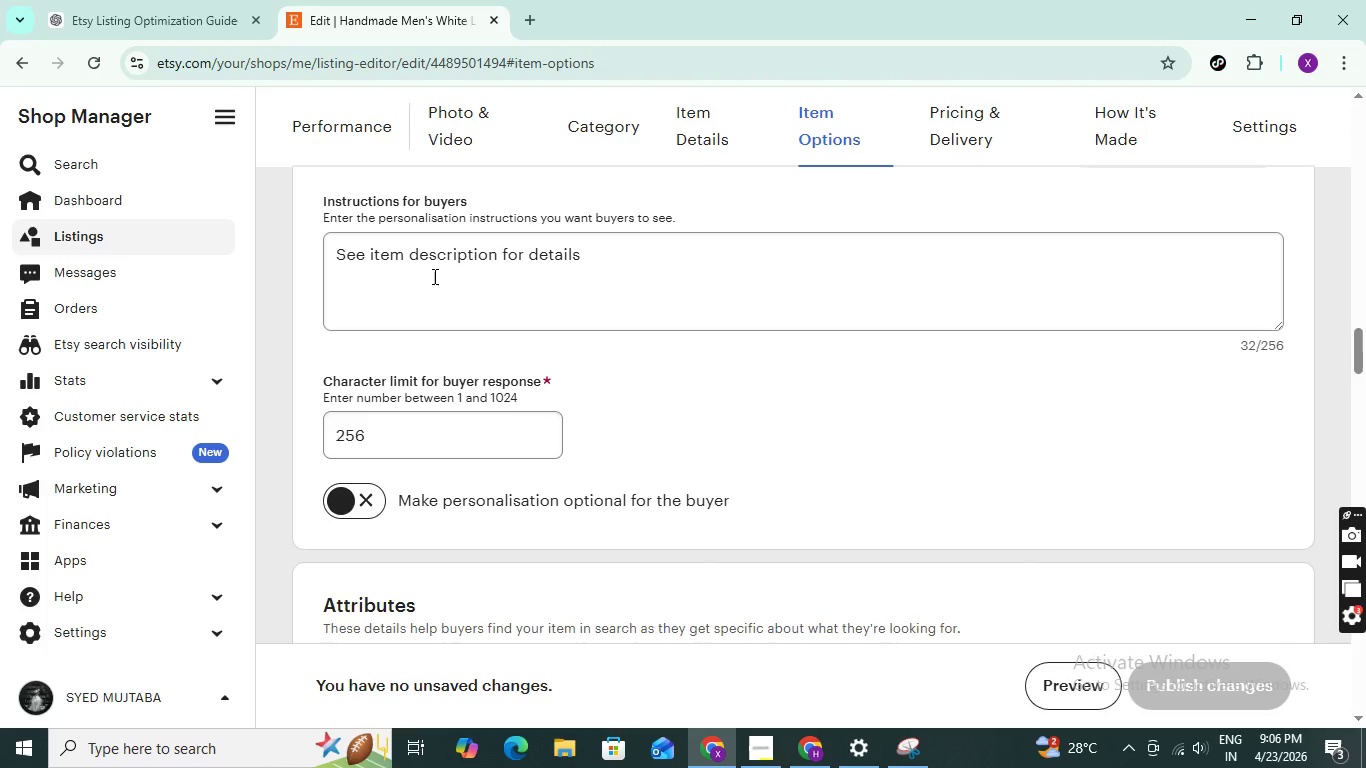 
left_click([443, 258])
 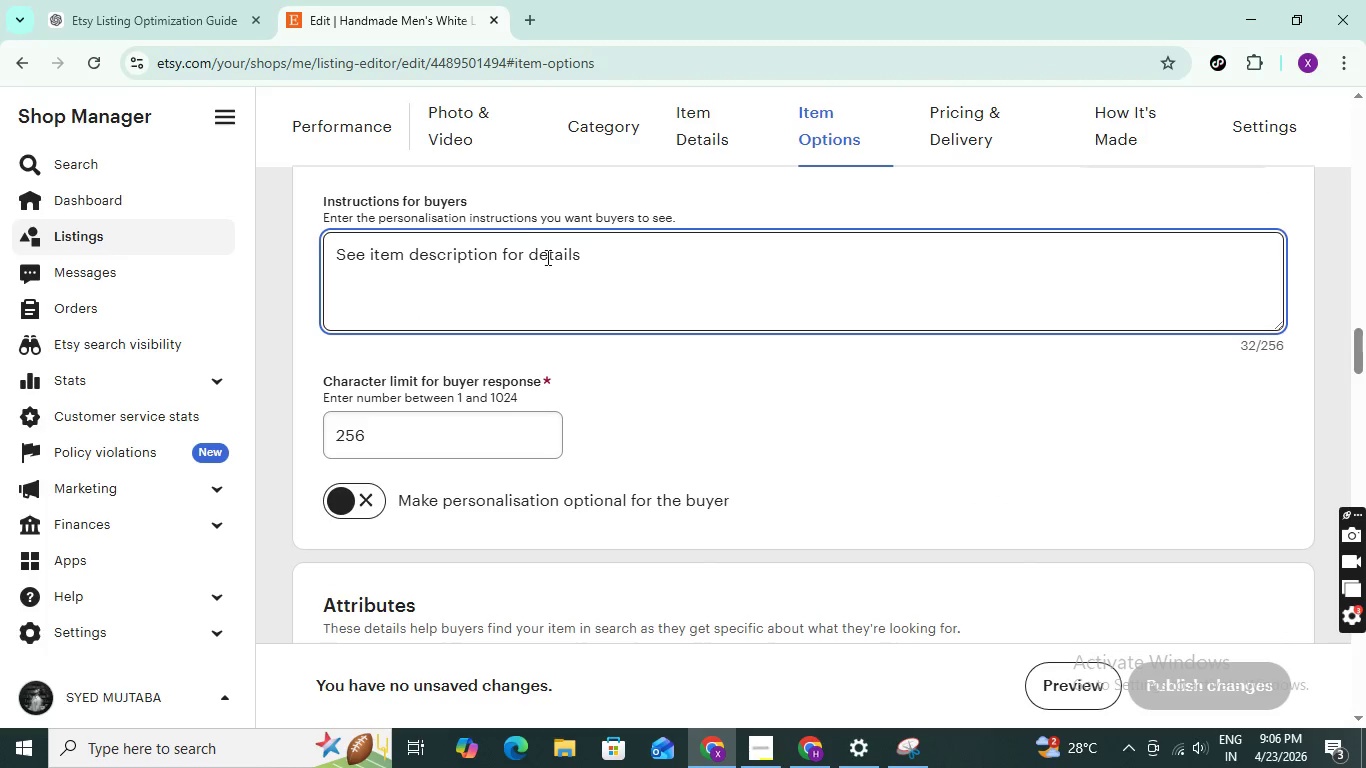 
left_click([552, 256])
 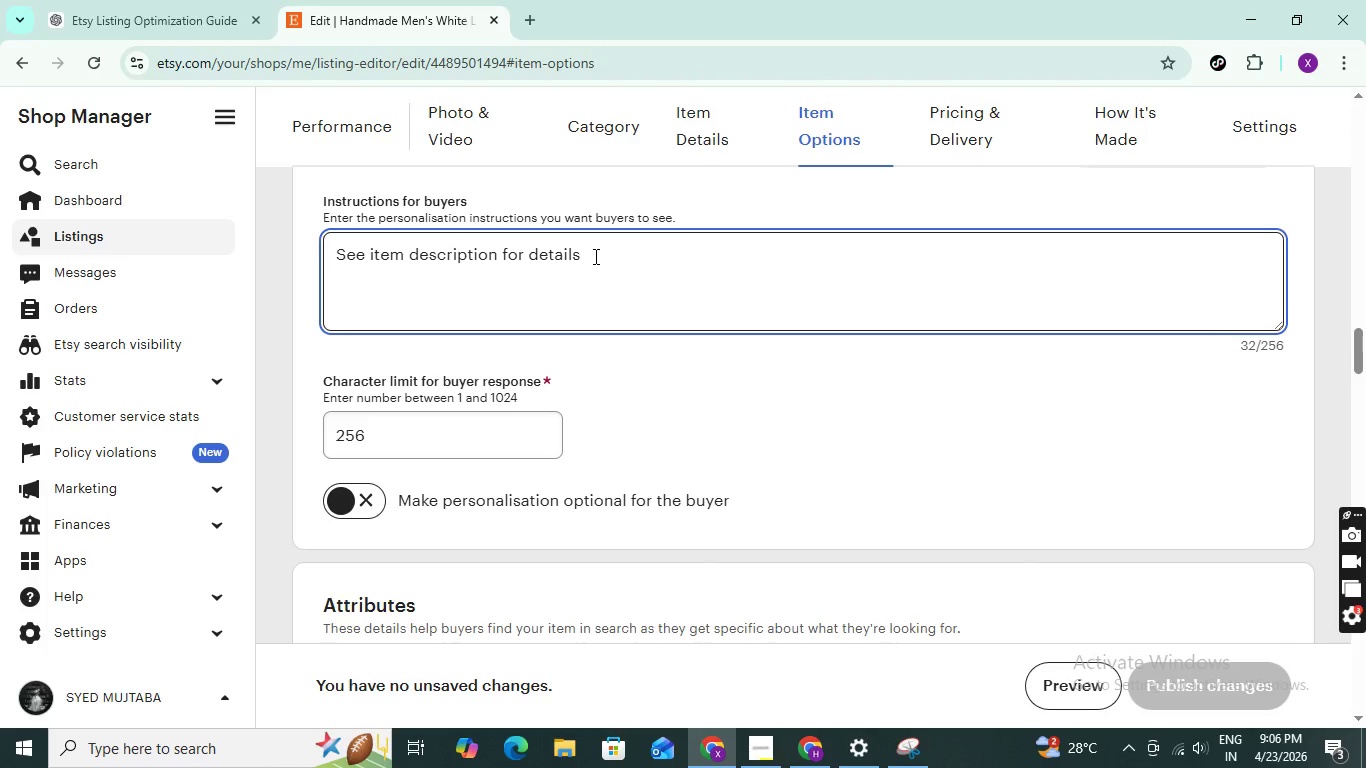 
left_click_drag(start_coordinate=[594, 256], to_coordinate=[321, 263])
 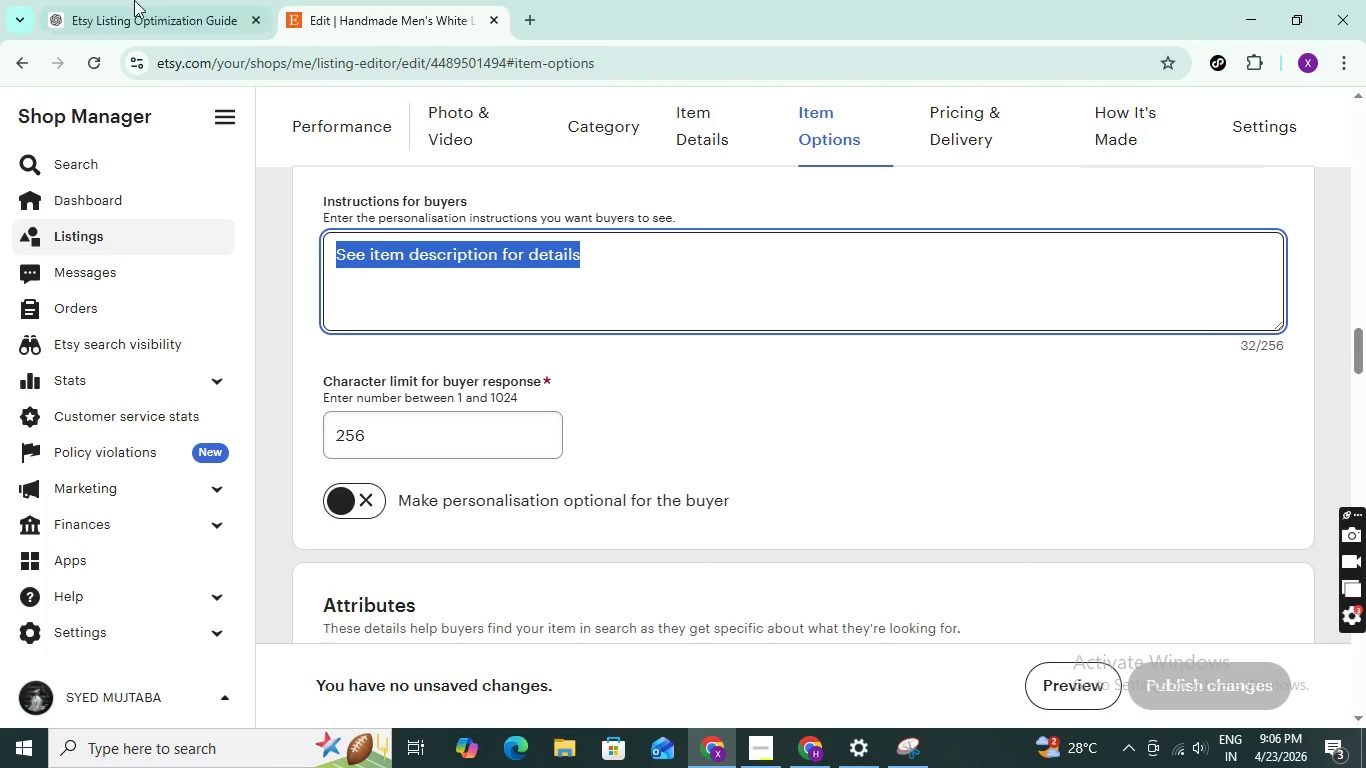 
left_click([123, 0])
 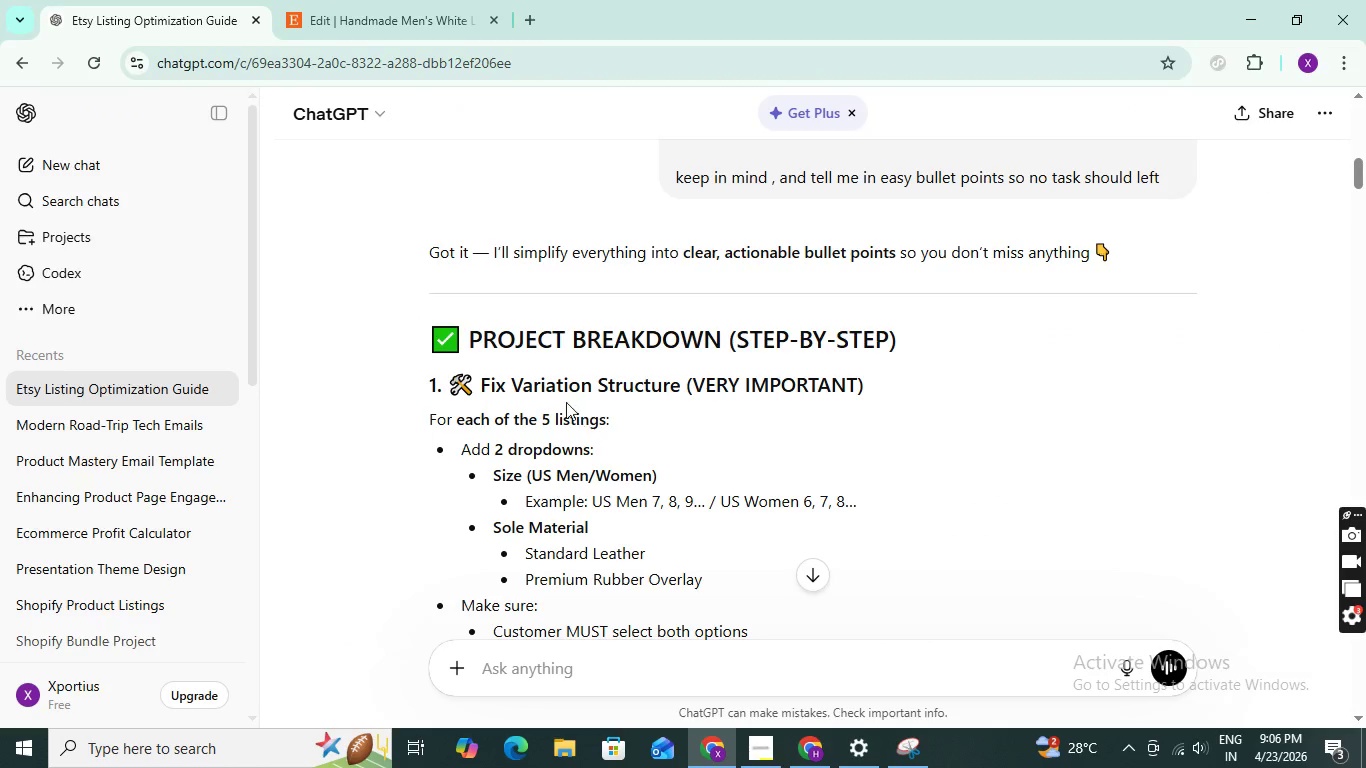 
scroll: coordinate [564, 402], scroll_direction: down, amount: 6.0
 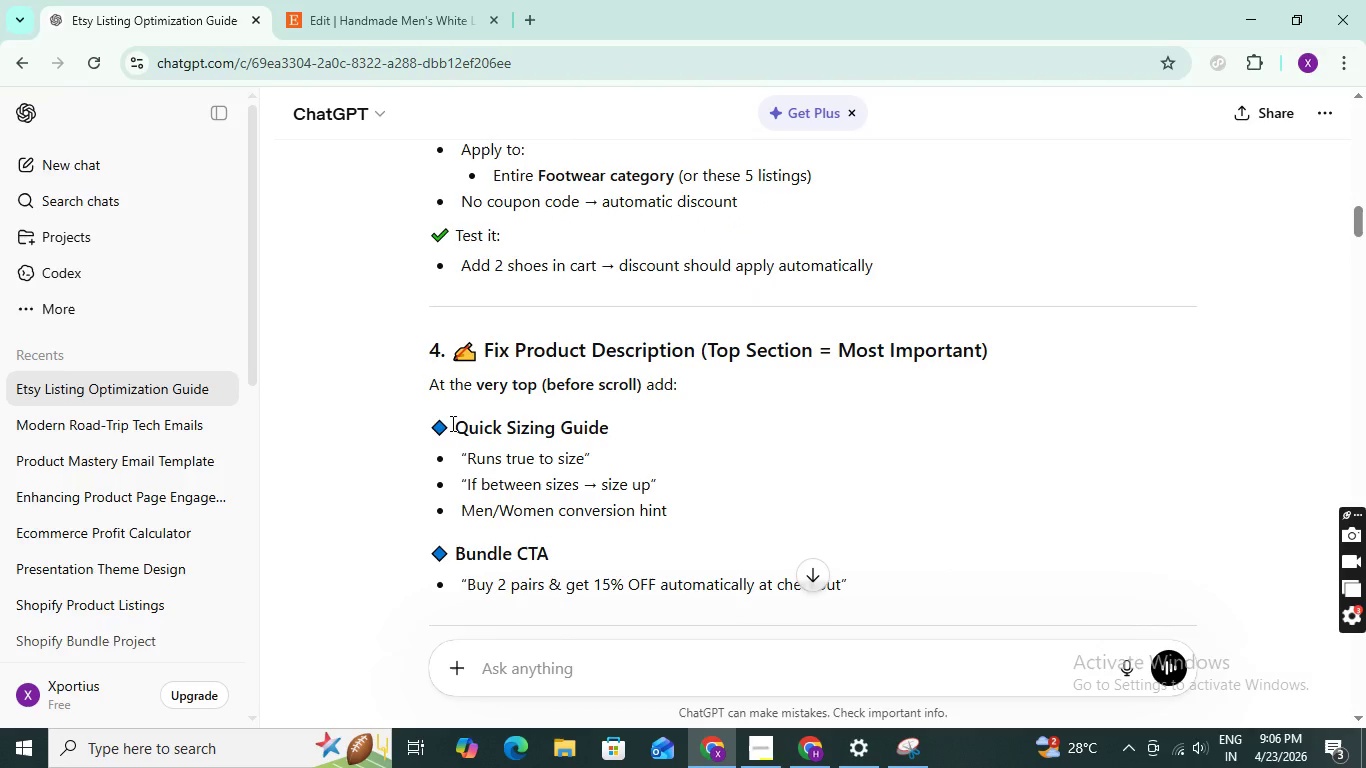 
left_click_drag(start_coordinate=[451, 423], to_coordinate=[678, 515])
 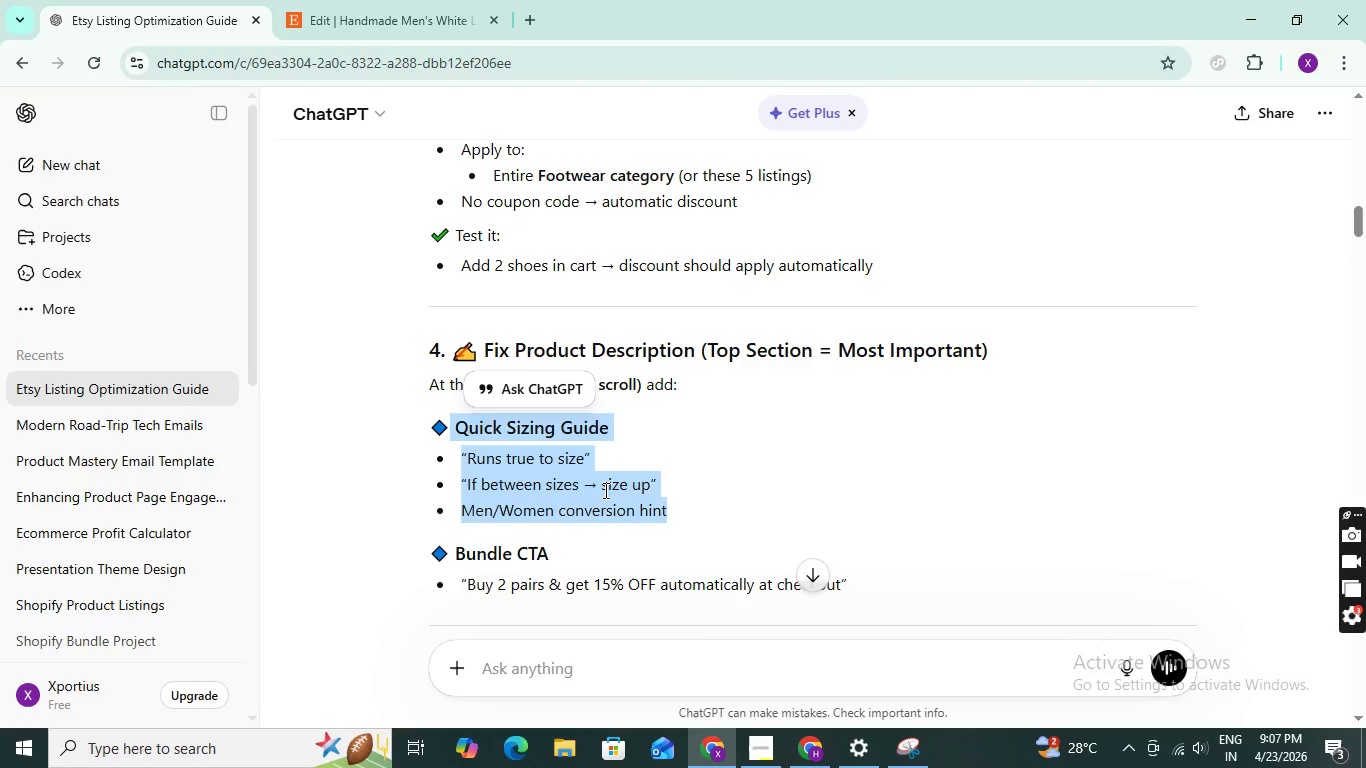 
left_click([604, 490])
 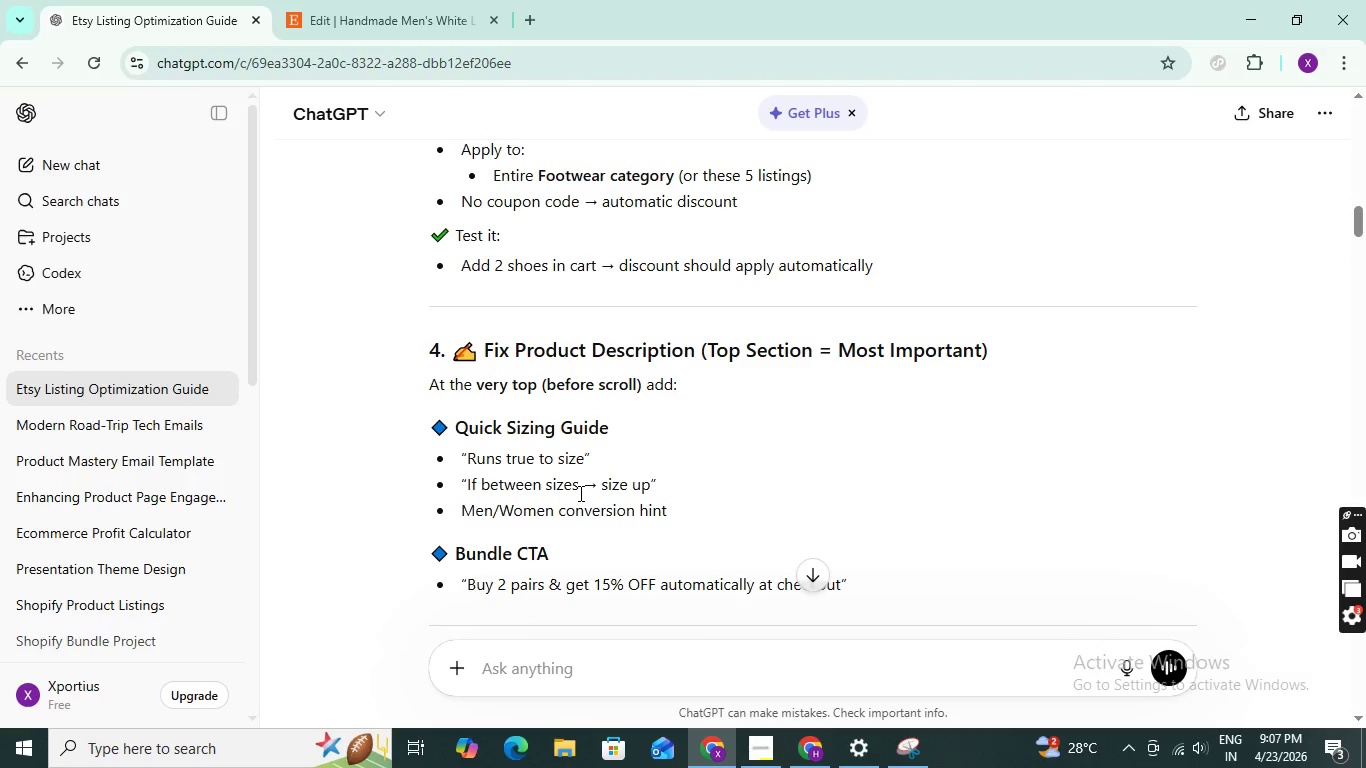 
scroll: coordinate [579, 493], scroll_direction: down, amount: 1.0
 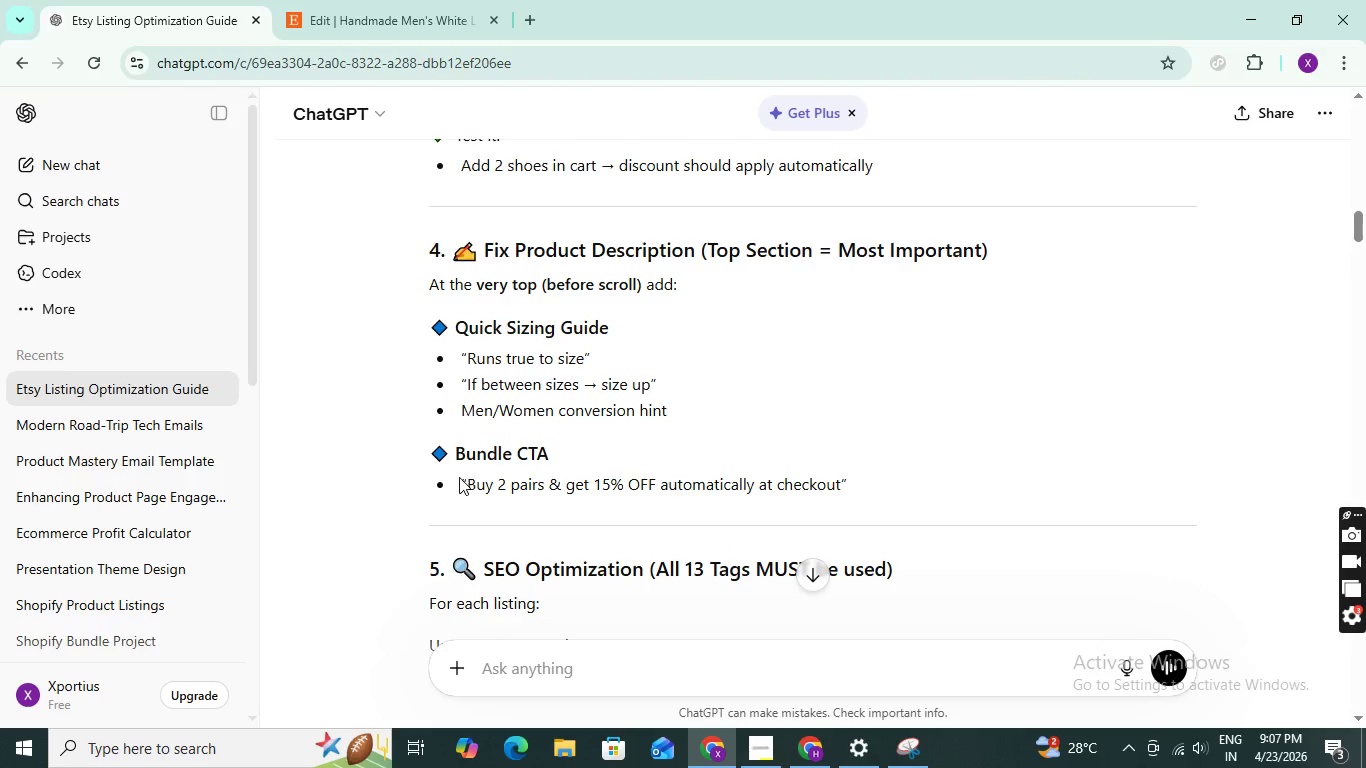 
left_click_drag(start_coordinate=[465, 475], to_coordinate=[872, 486])
 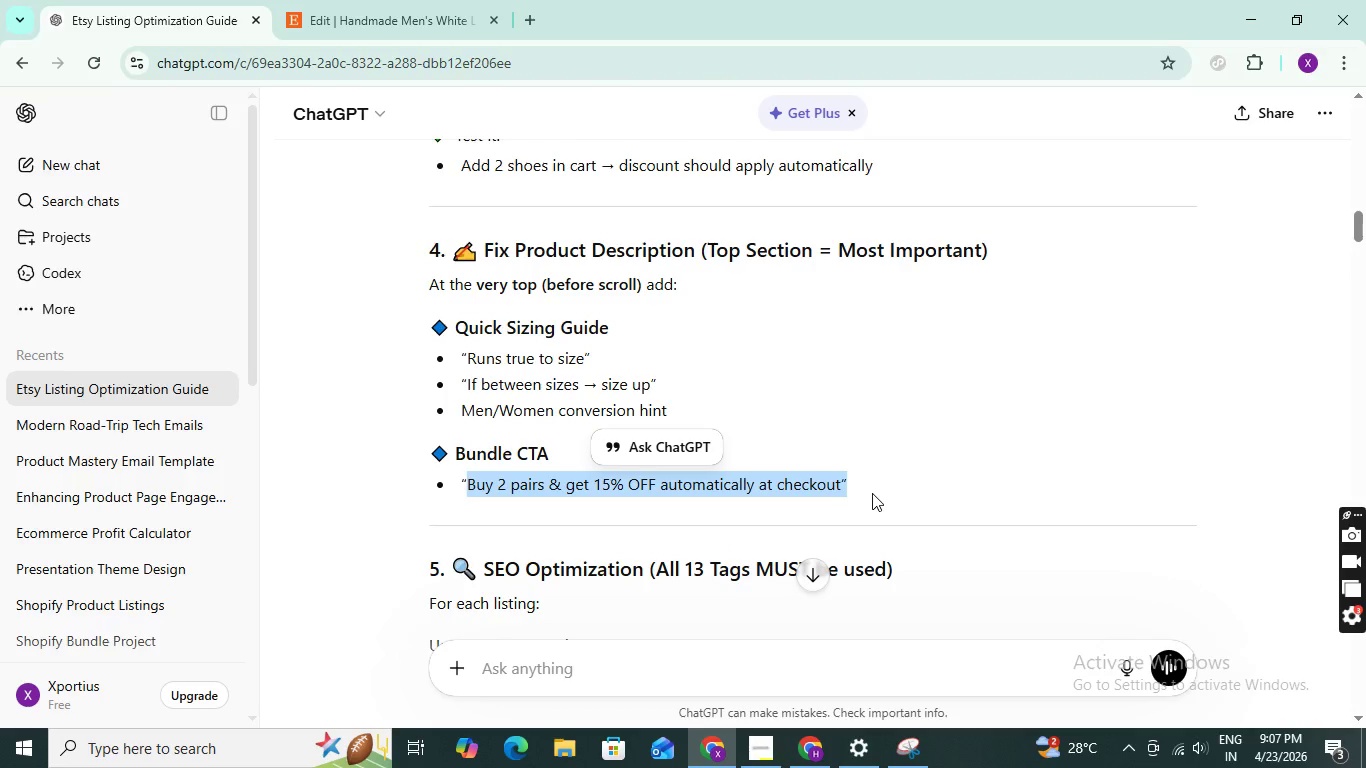 
left_click([872, 493])